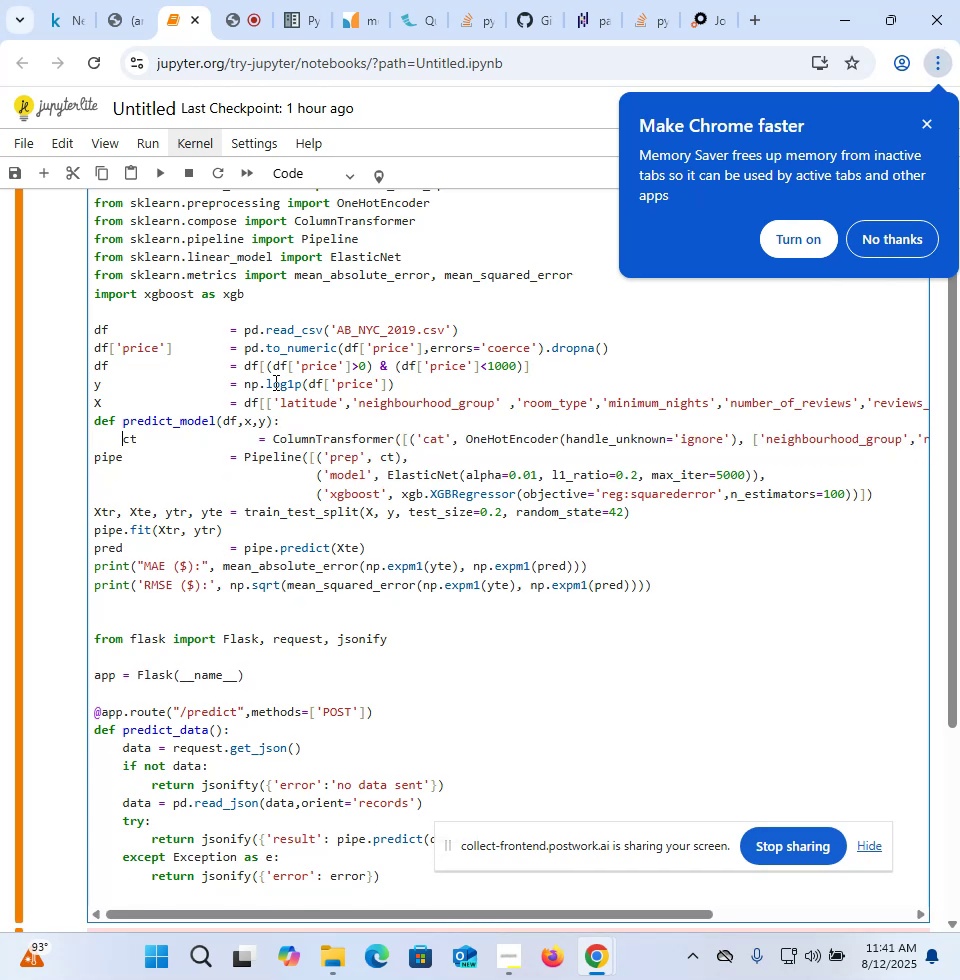 
key(ArrowDown)
 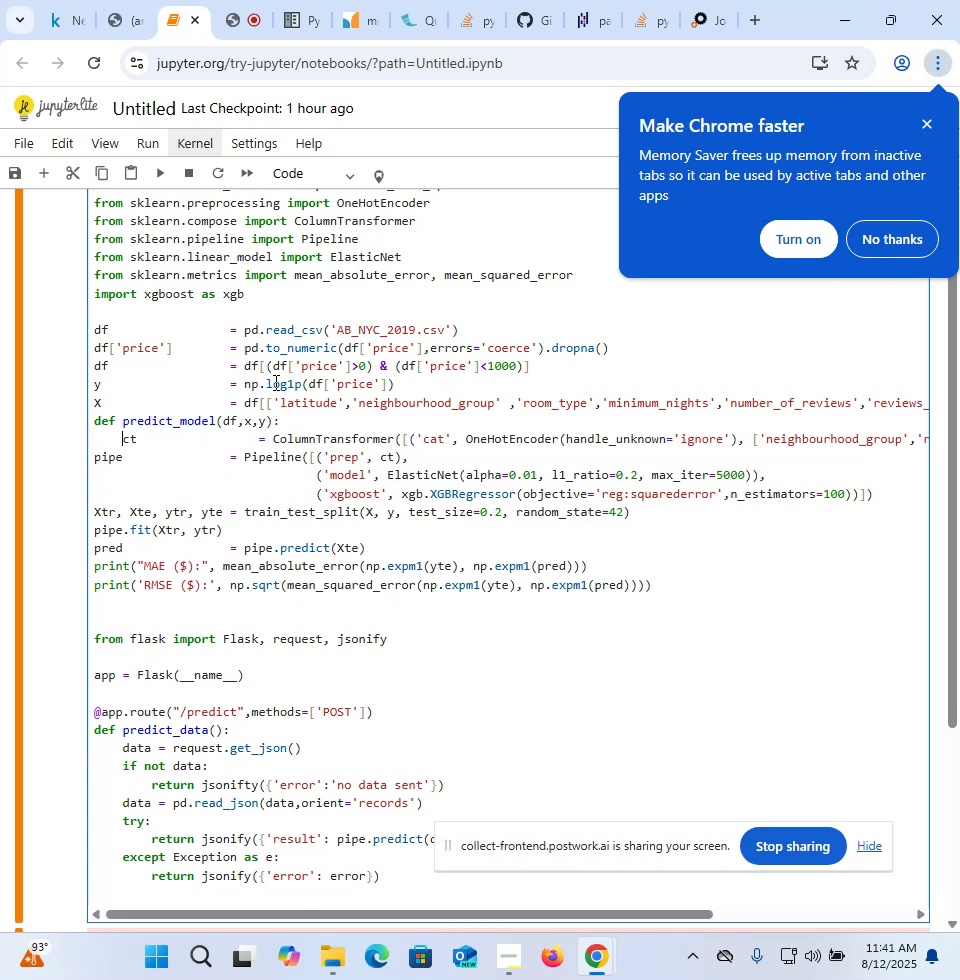 
key(ArrowLeft)
 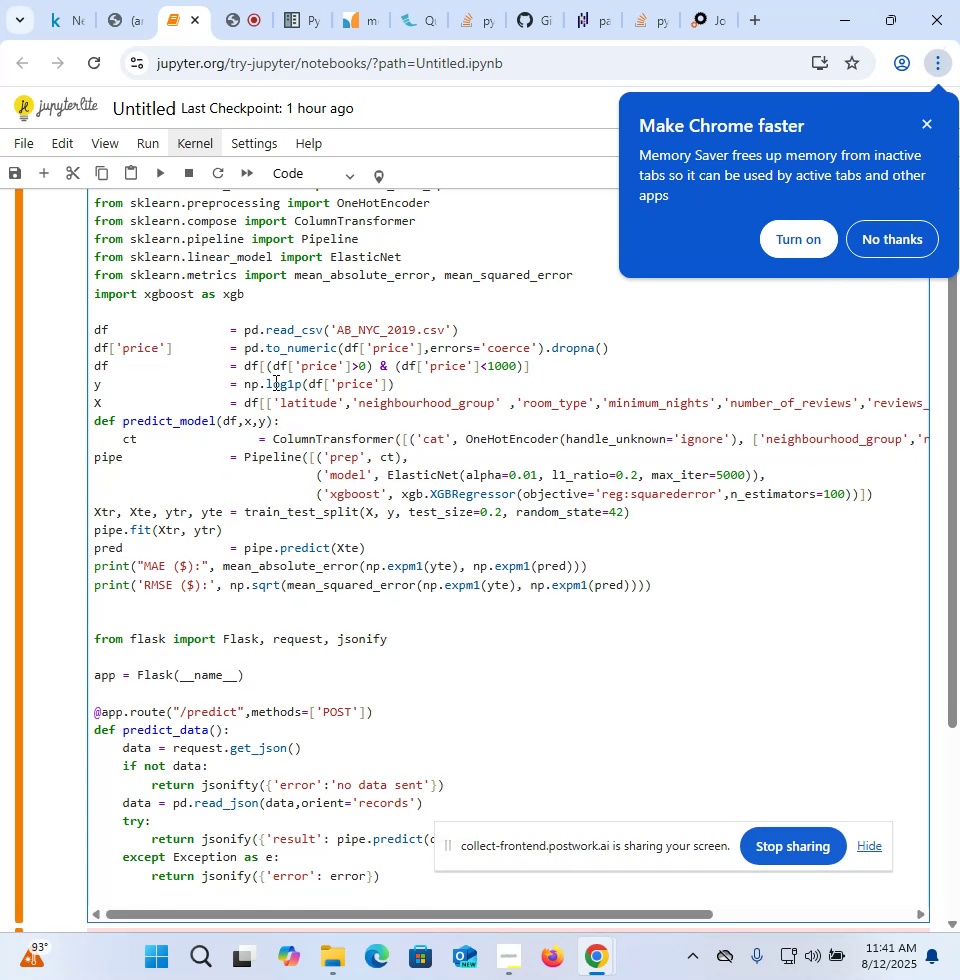 
key(ArrowLeft)
 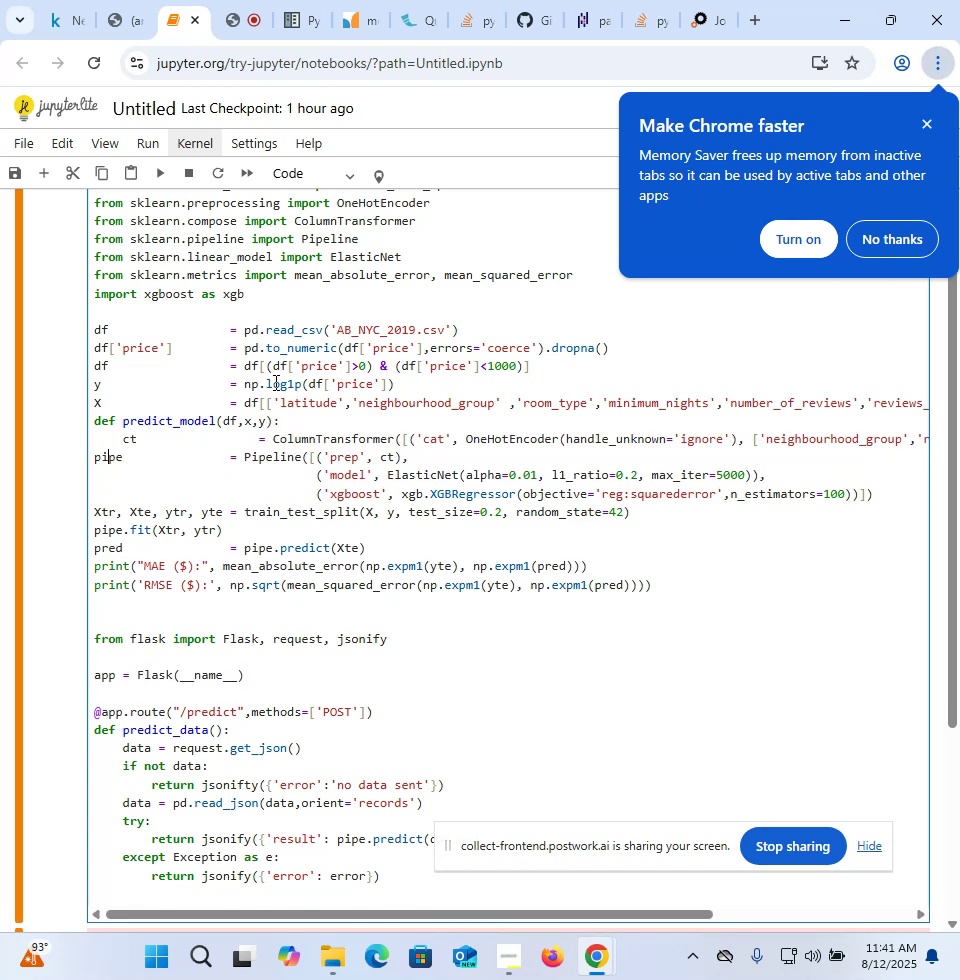 
hold_key(key=ArrowLeft, duration=0.32)
 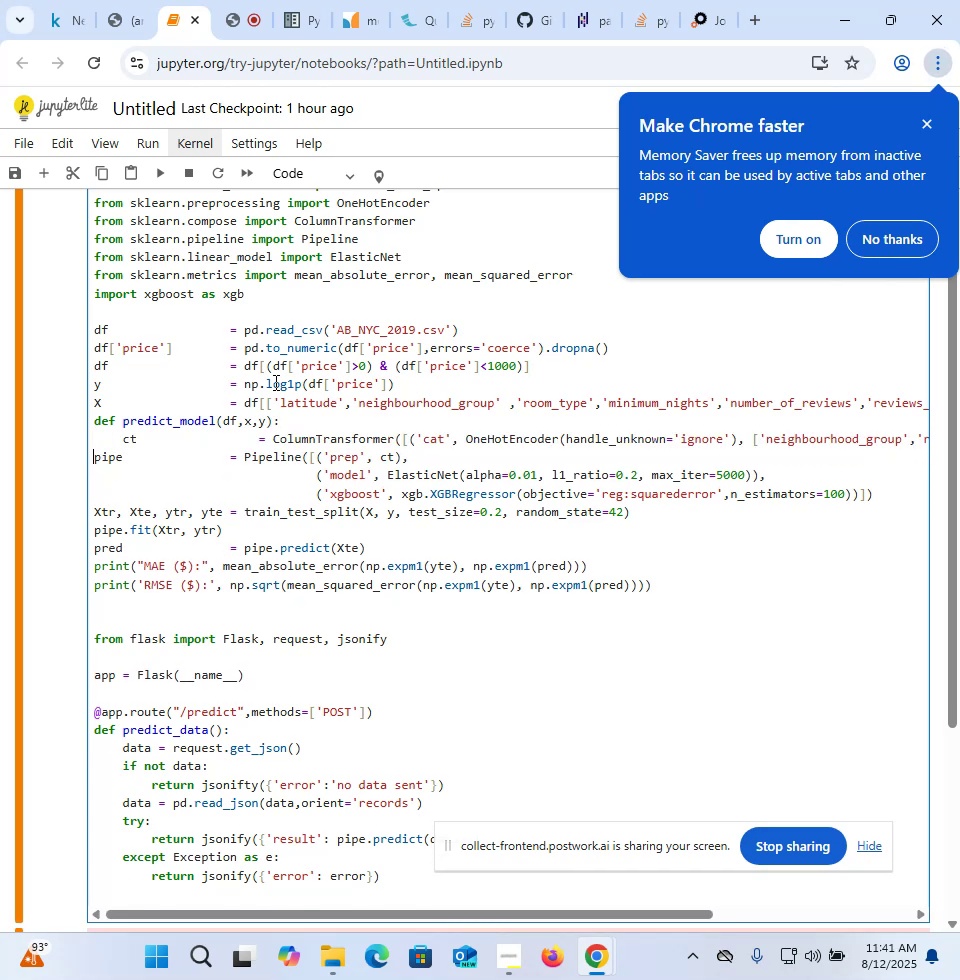 
hold_key(key=ArrowDown, duration=0.81)
 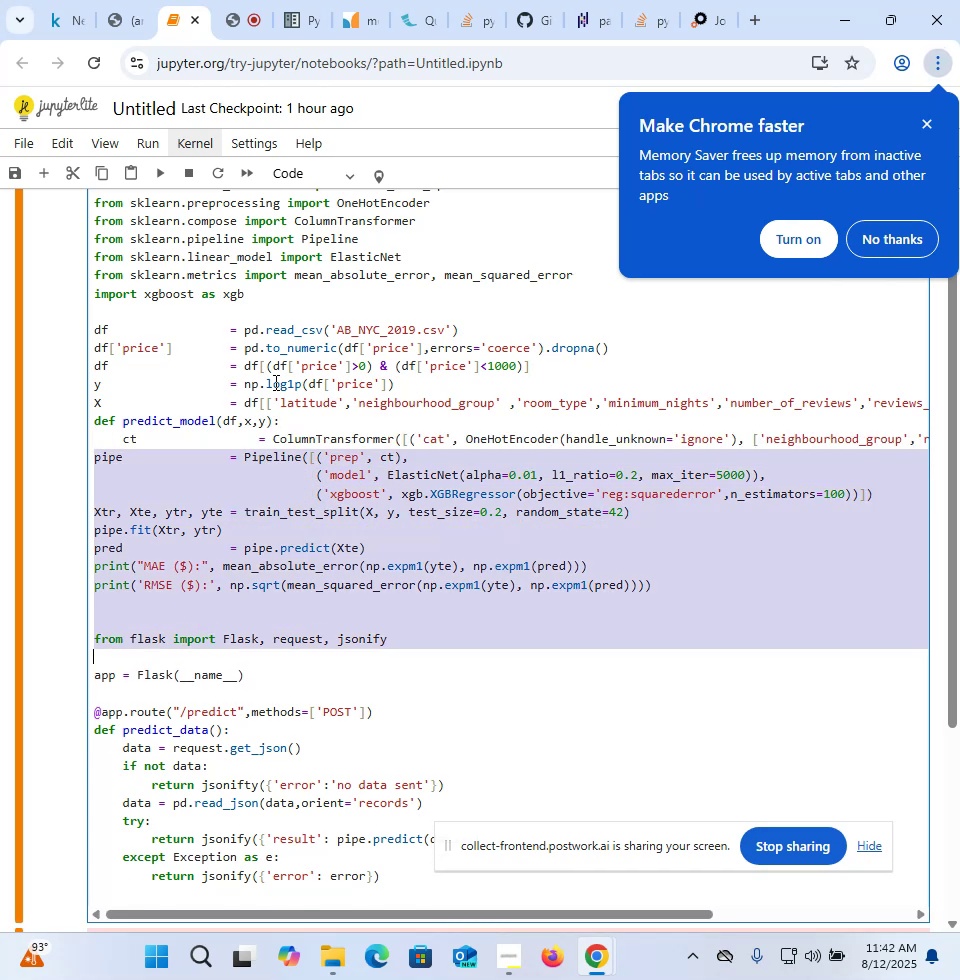 
key(Shift+ArrowUp)
 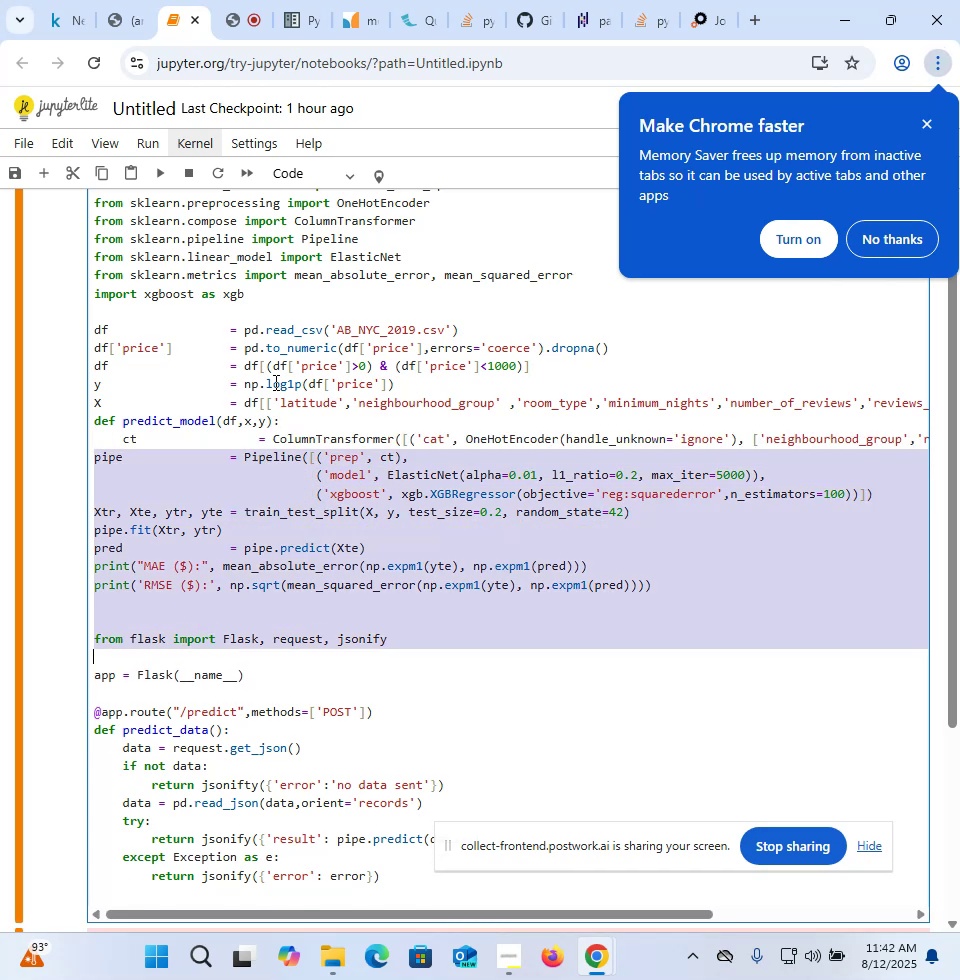 
key(Shift+ArrowUp)
 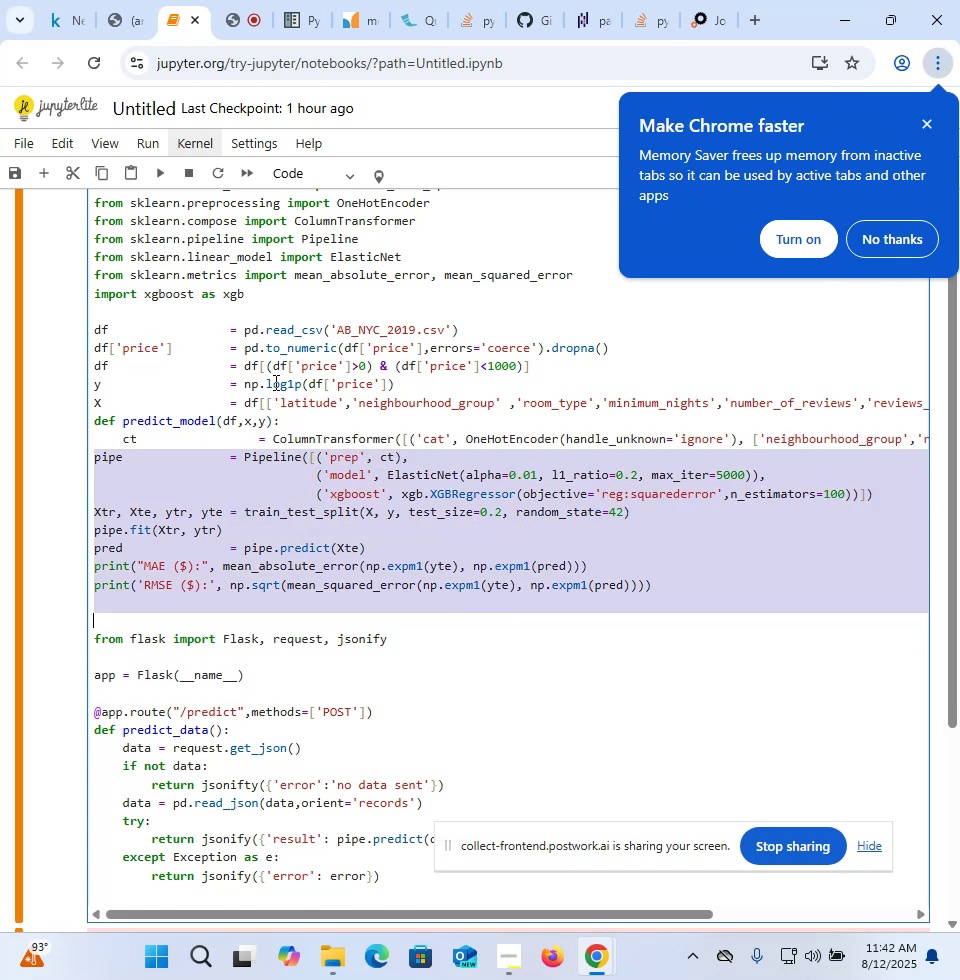 
key(Shift+ArrowUp)
 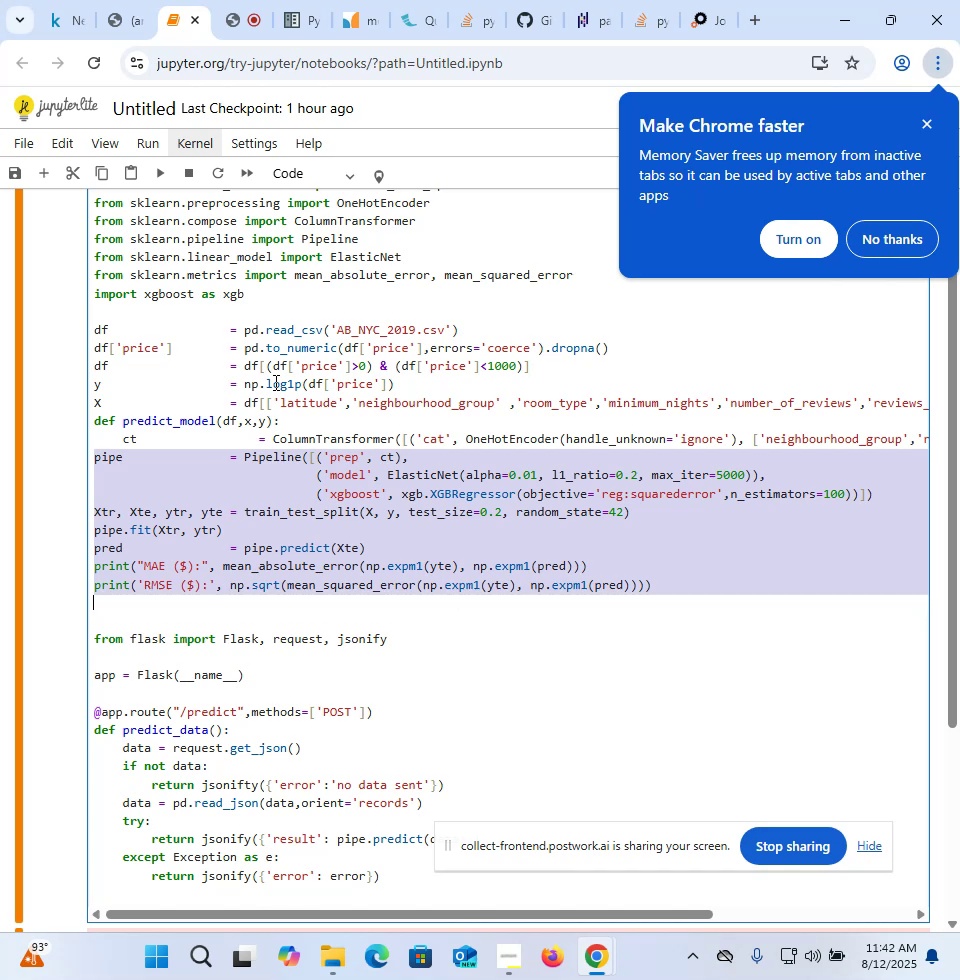 
key(Tab)
 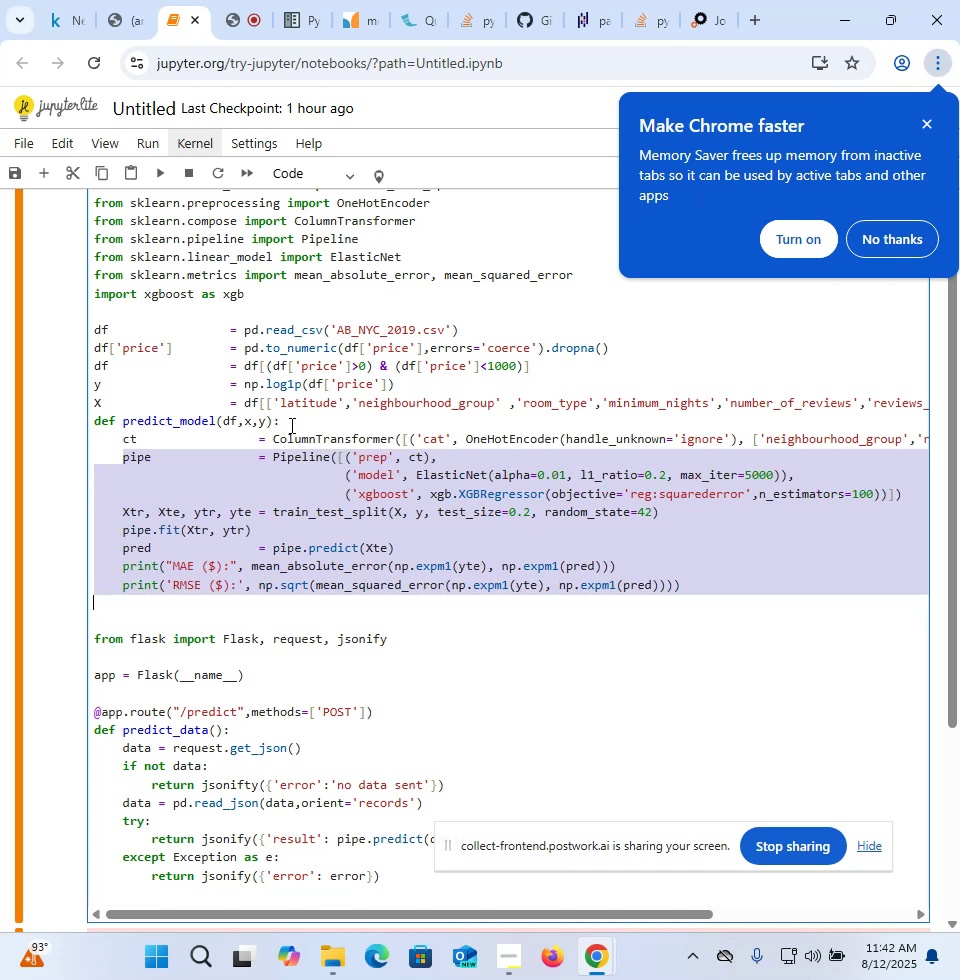 
left_click([160, 561])
 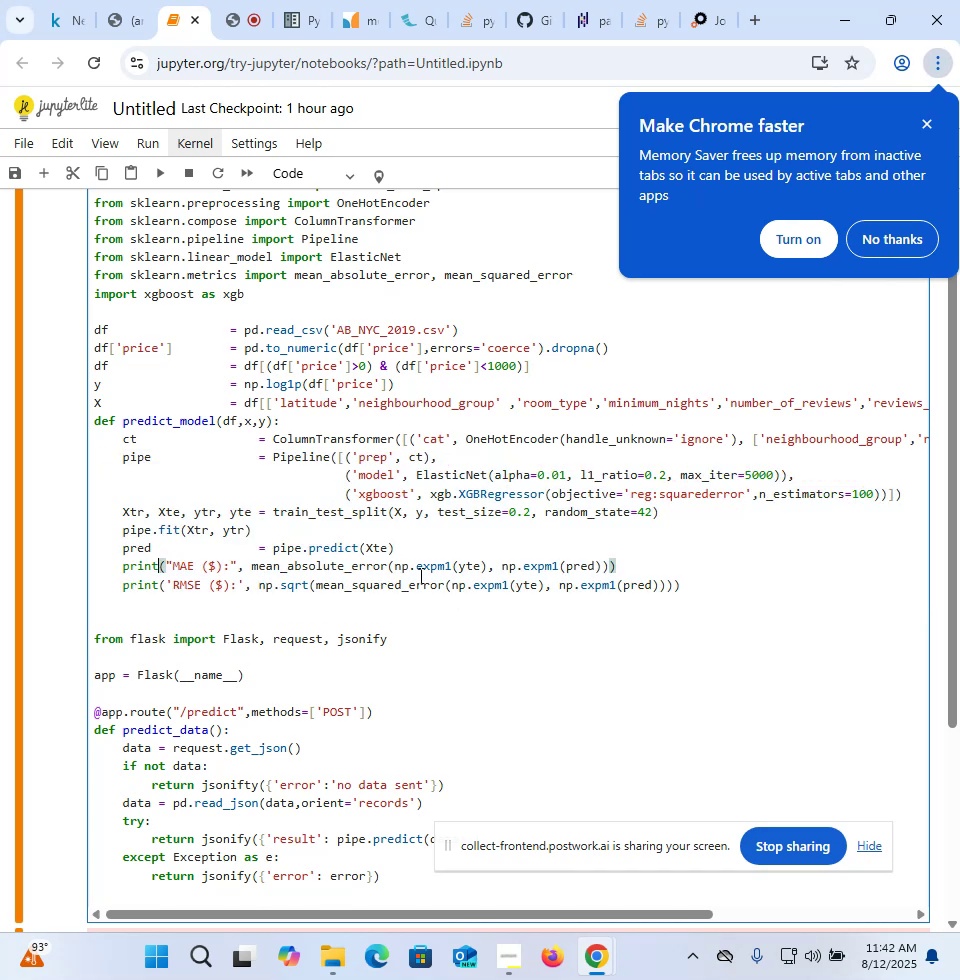 
left_click([691, 587])
 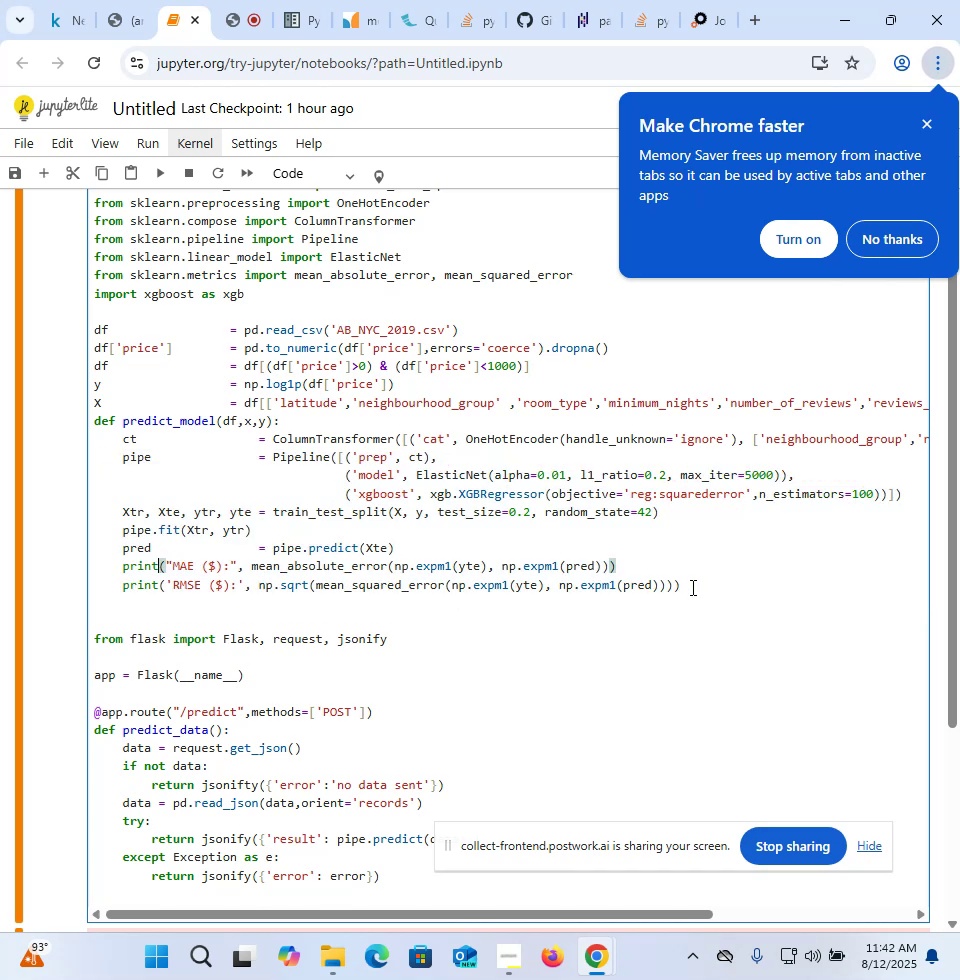 
key(Enter)
 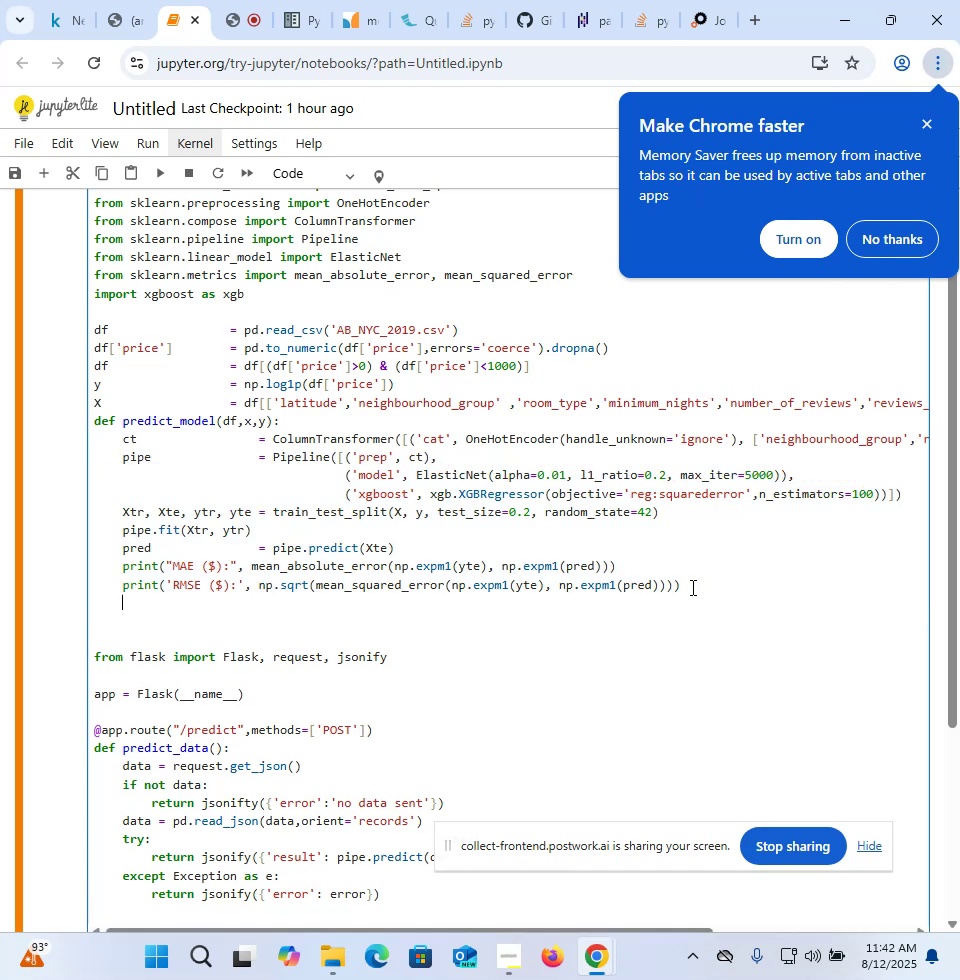 
type(retir)
 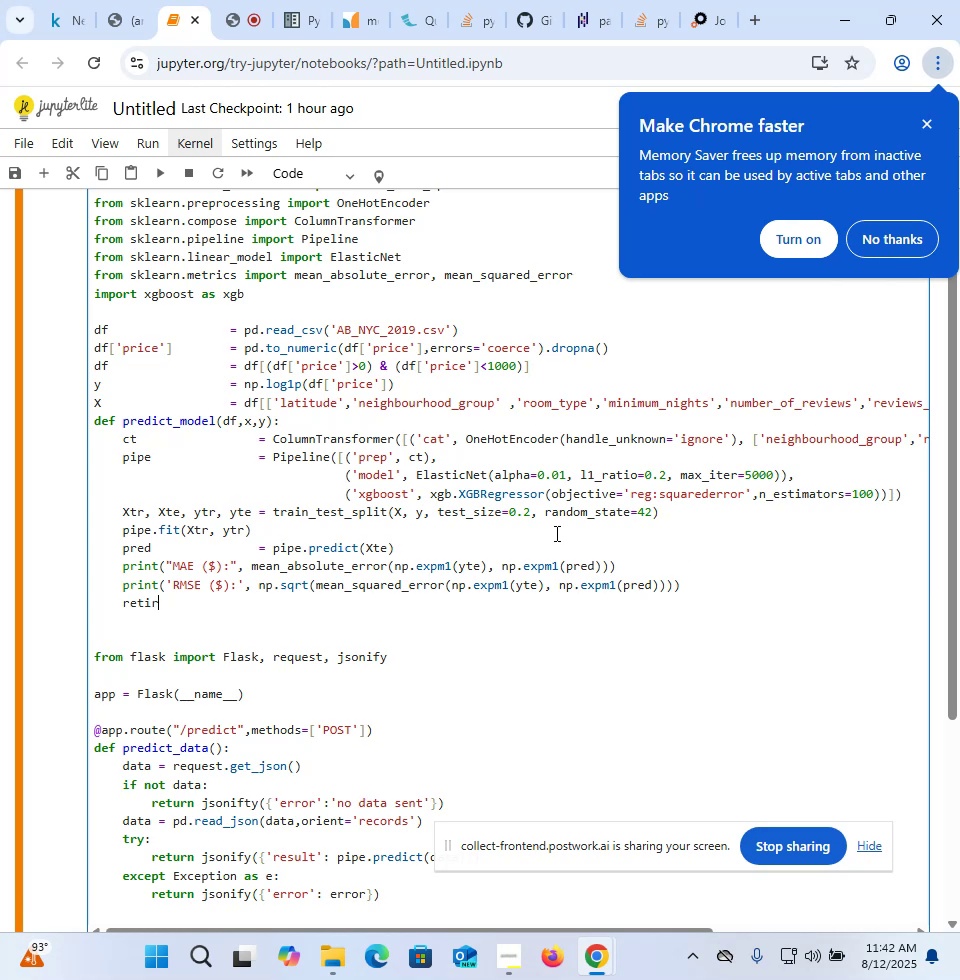 
key(Enter)
 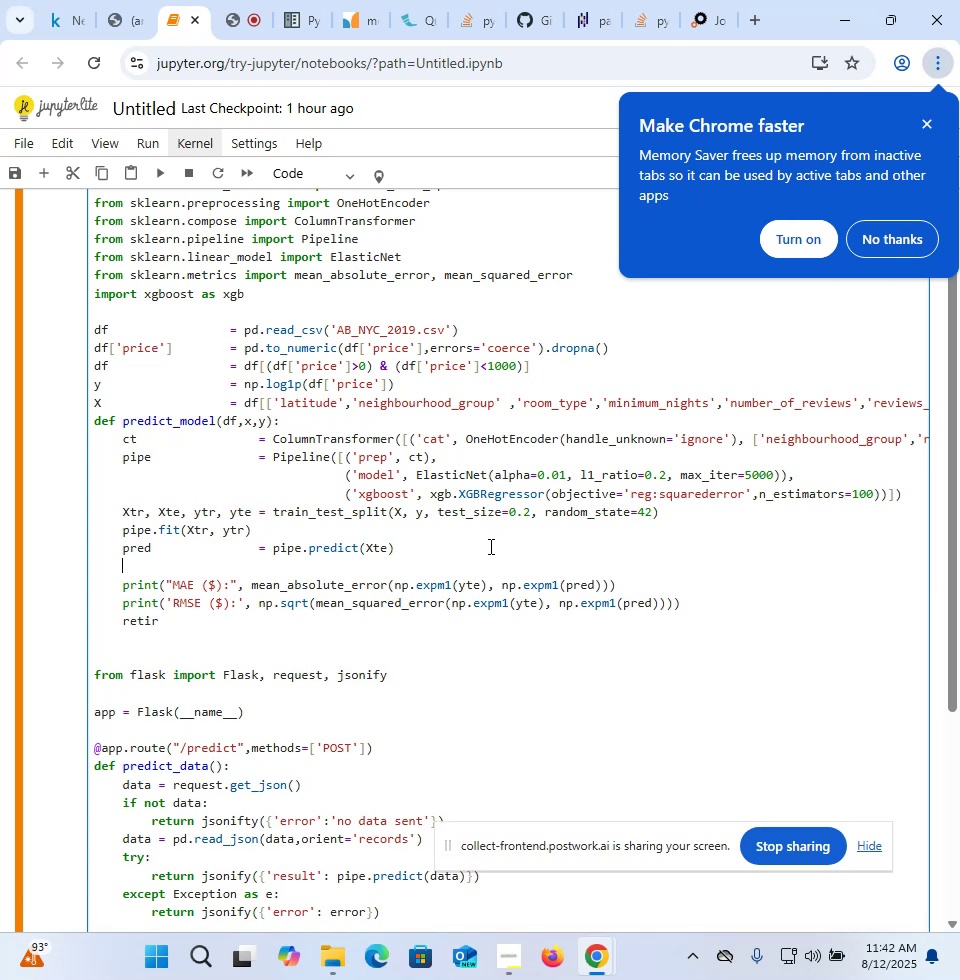 
type(MAR)
key(Backspace)
type(E  )
key(Backspace)
type(= )
 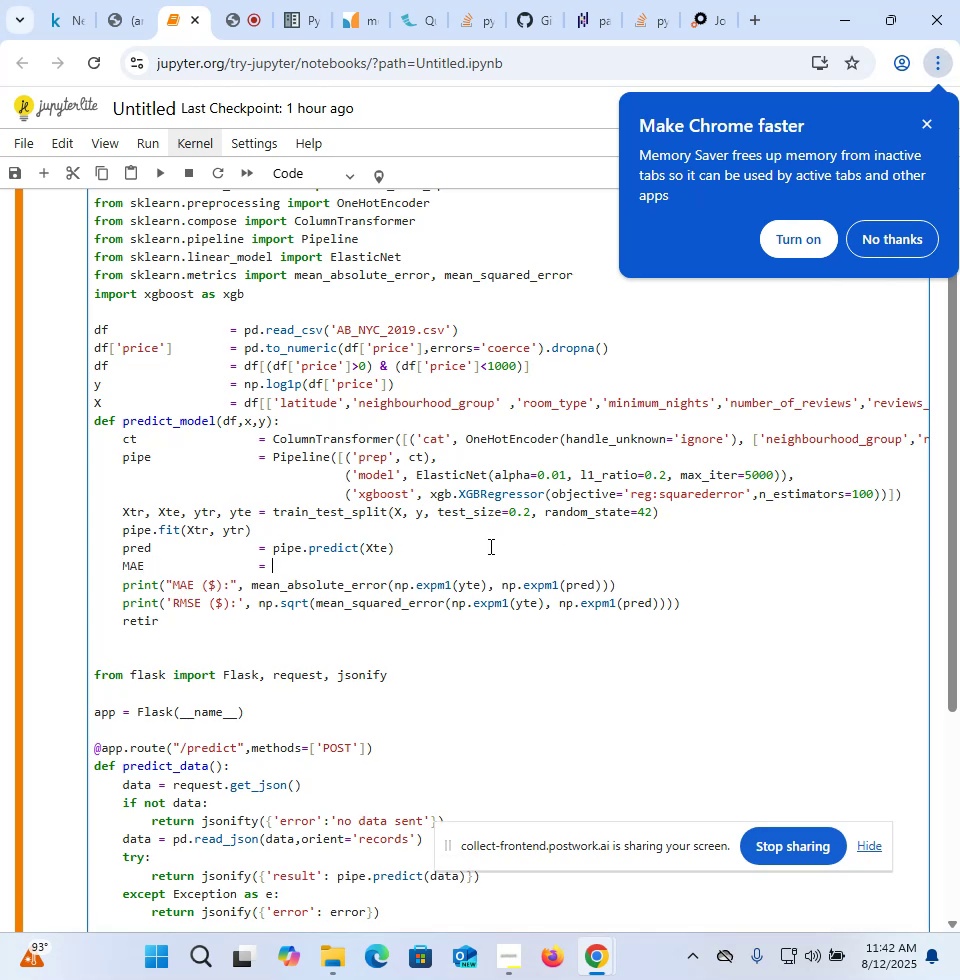 
left_click_drag(start_coordinate=[250, 585], to_coordinate=[609, 581])
 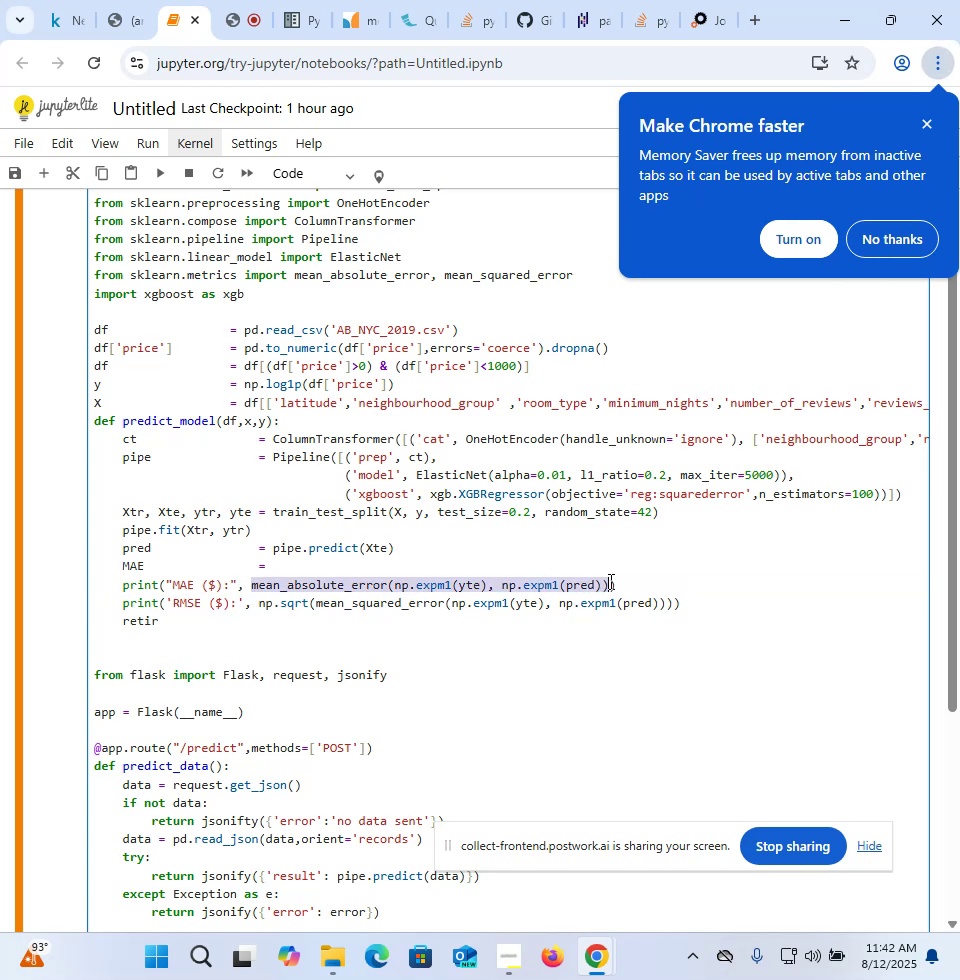 
key(Control+X)
 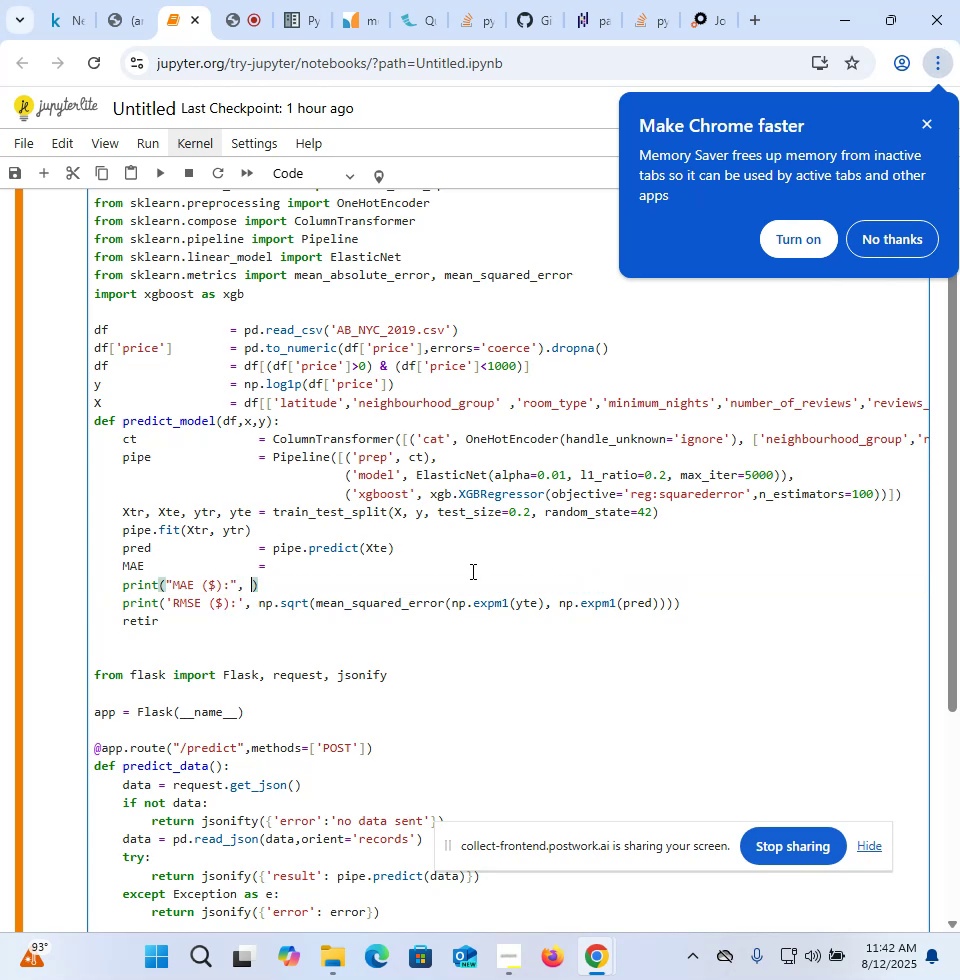 
hold_key(key=ControlLeft, duration=0.71)
 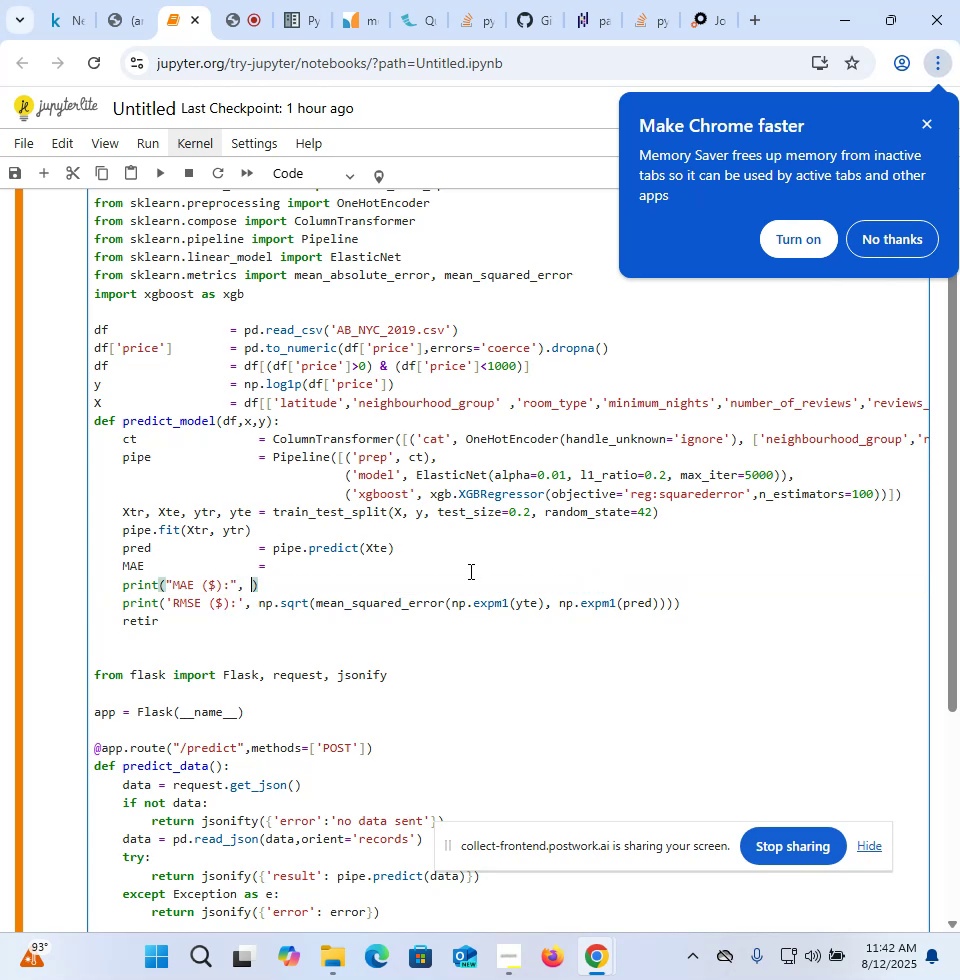 
left_click([469, 571])
 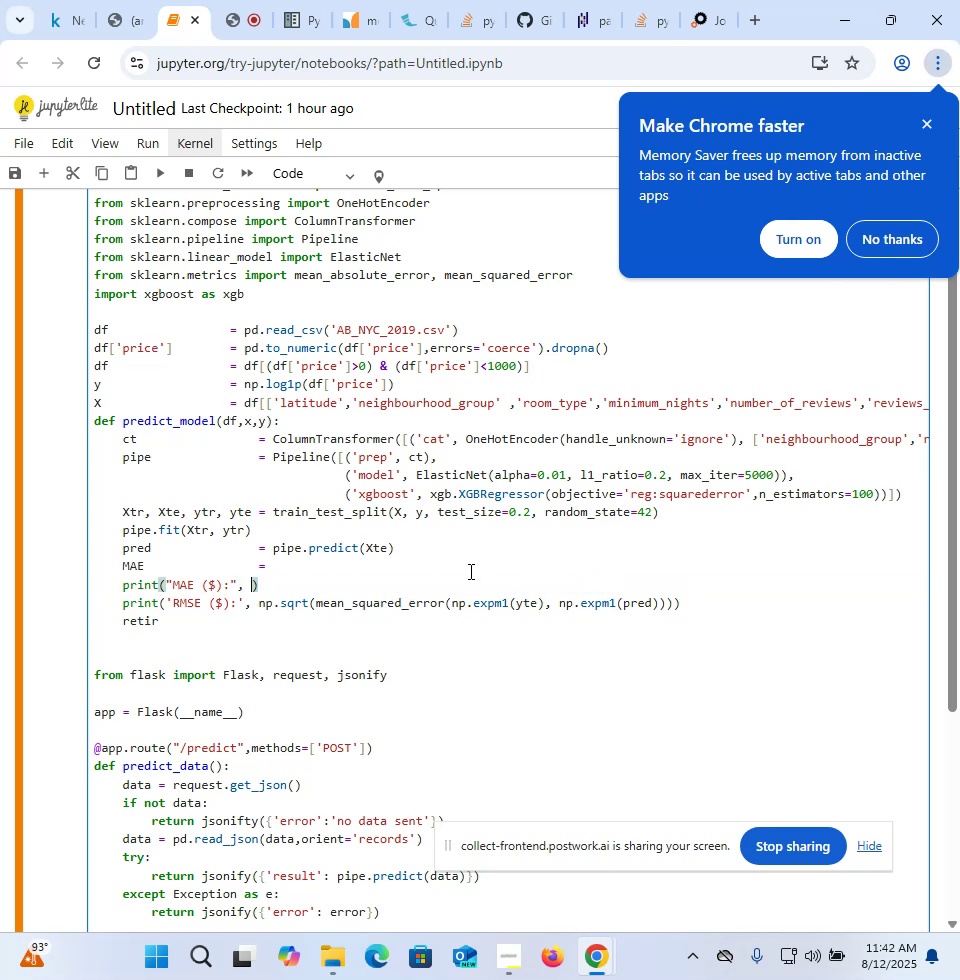 
key(Control+V)
 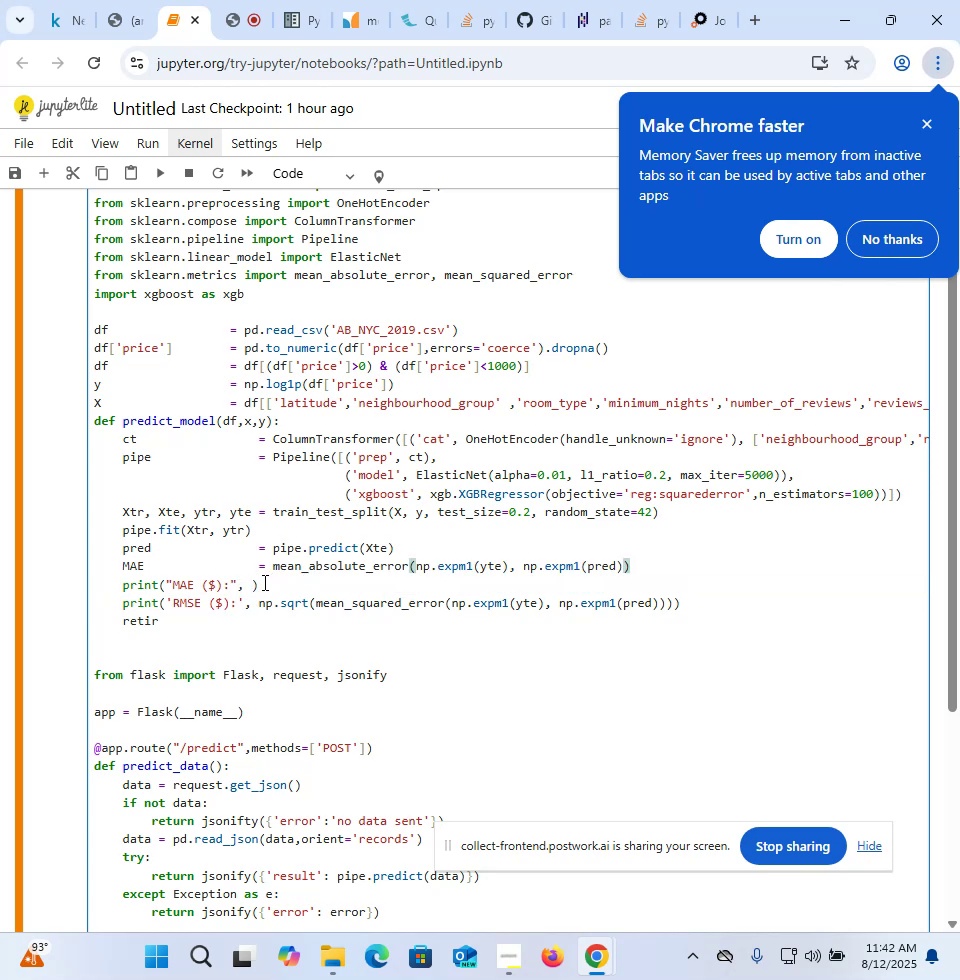 
left_click([252, 584])
 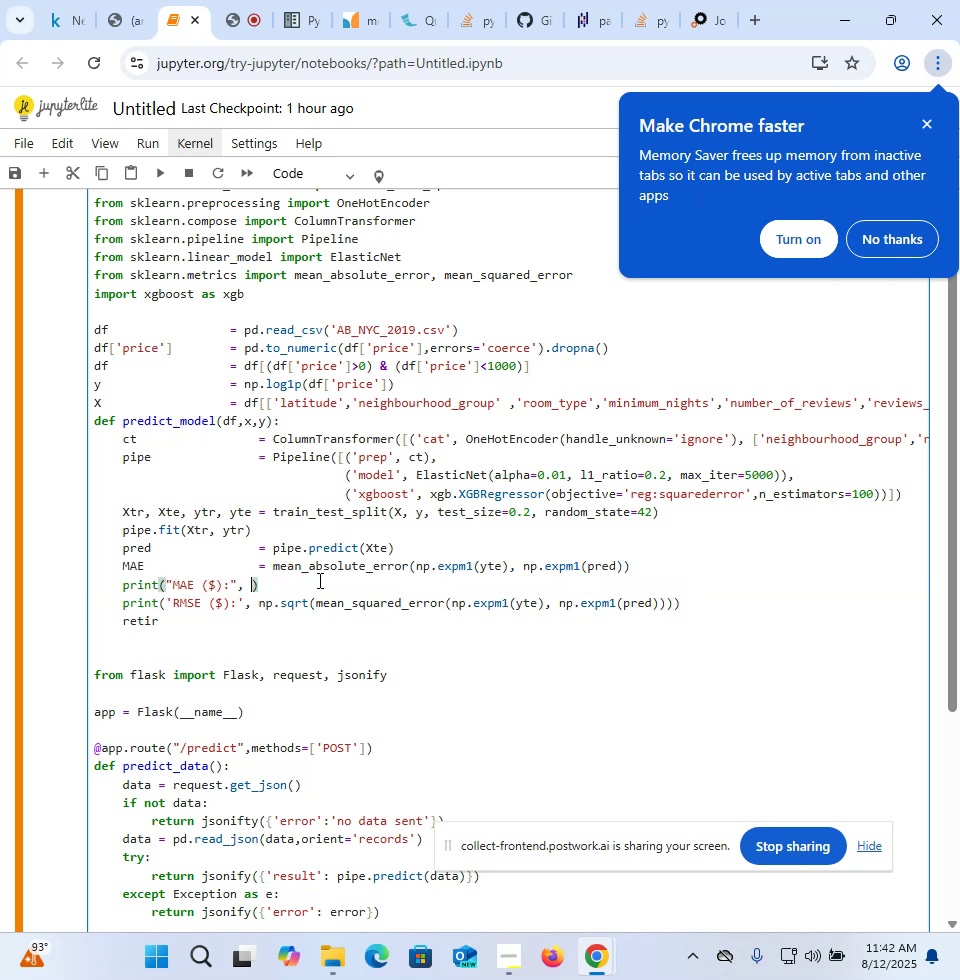 
type(MAR)
key(Backspace)
type(E)
 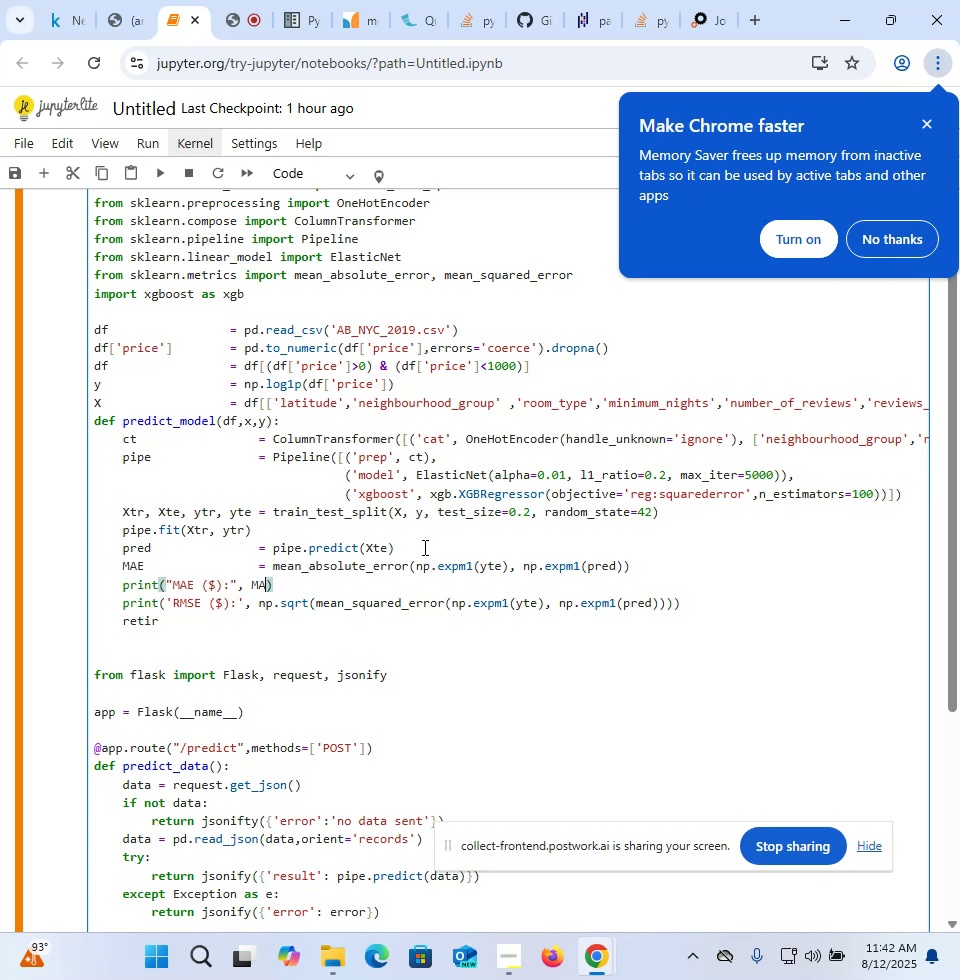 
left_click([654, 564])
 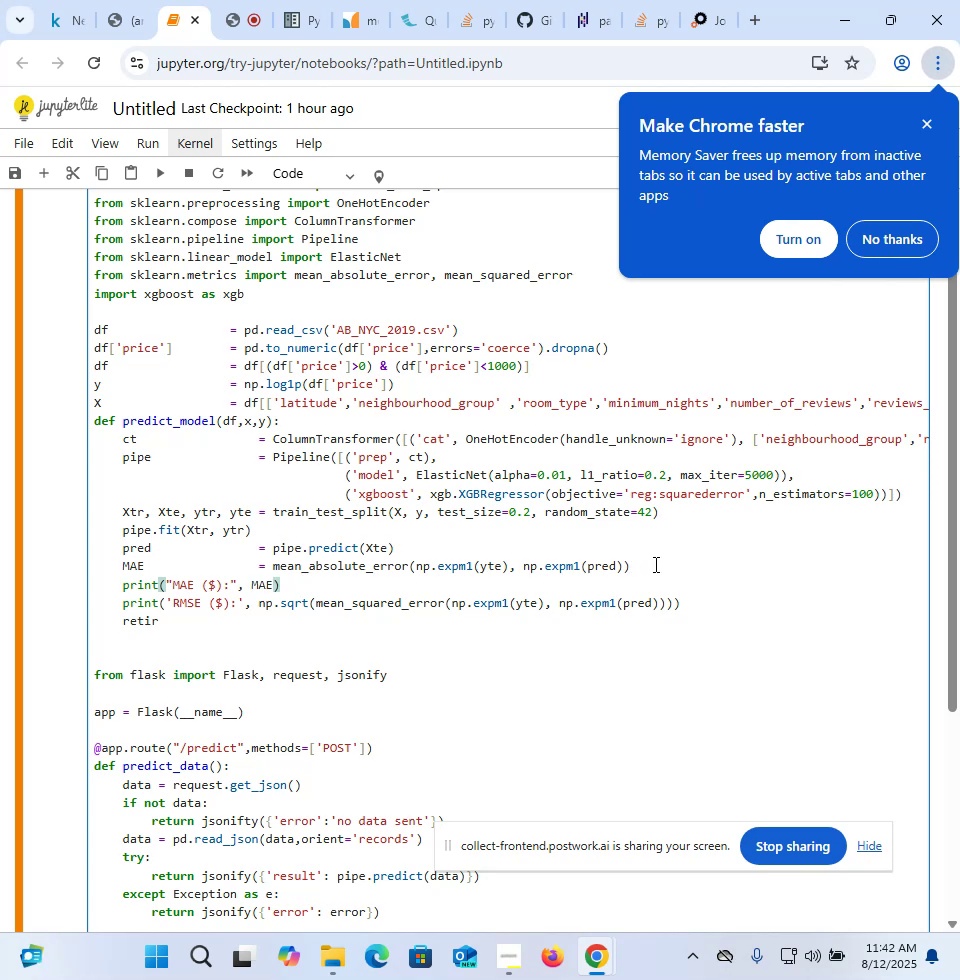 
key(Enter)
 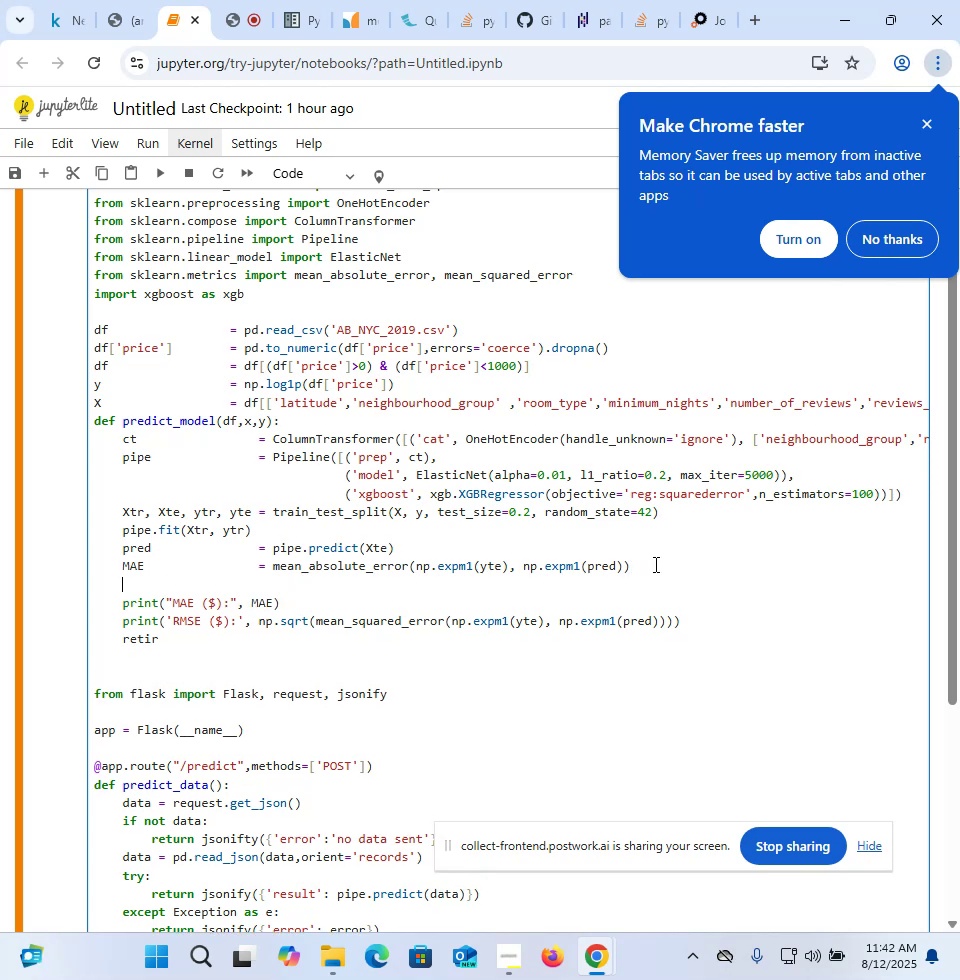 
type(RMSE)
key(Backspace)
key(Backspace)
type(= )
 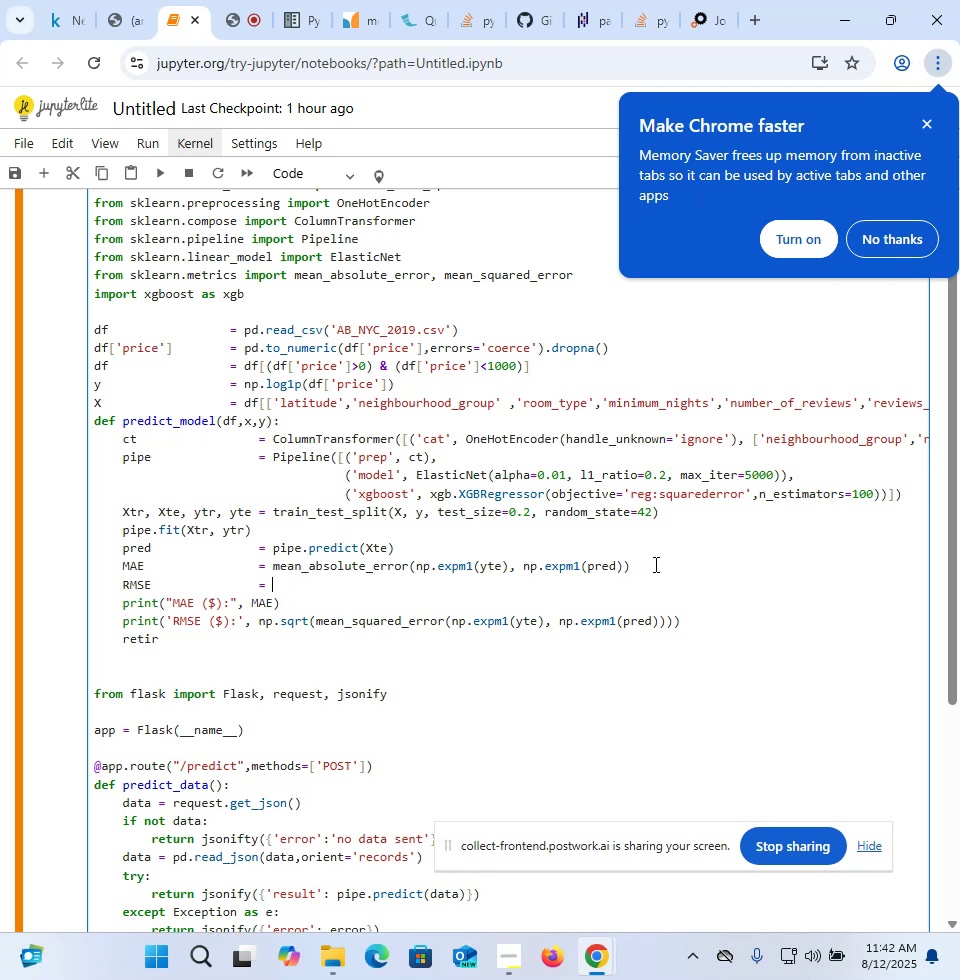 
left_click_drag(start_coordinate=[258, 620], to_coordinate=[671, 617])
 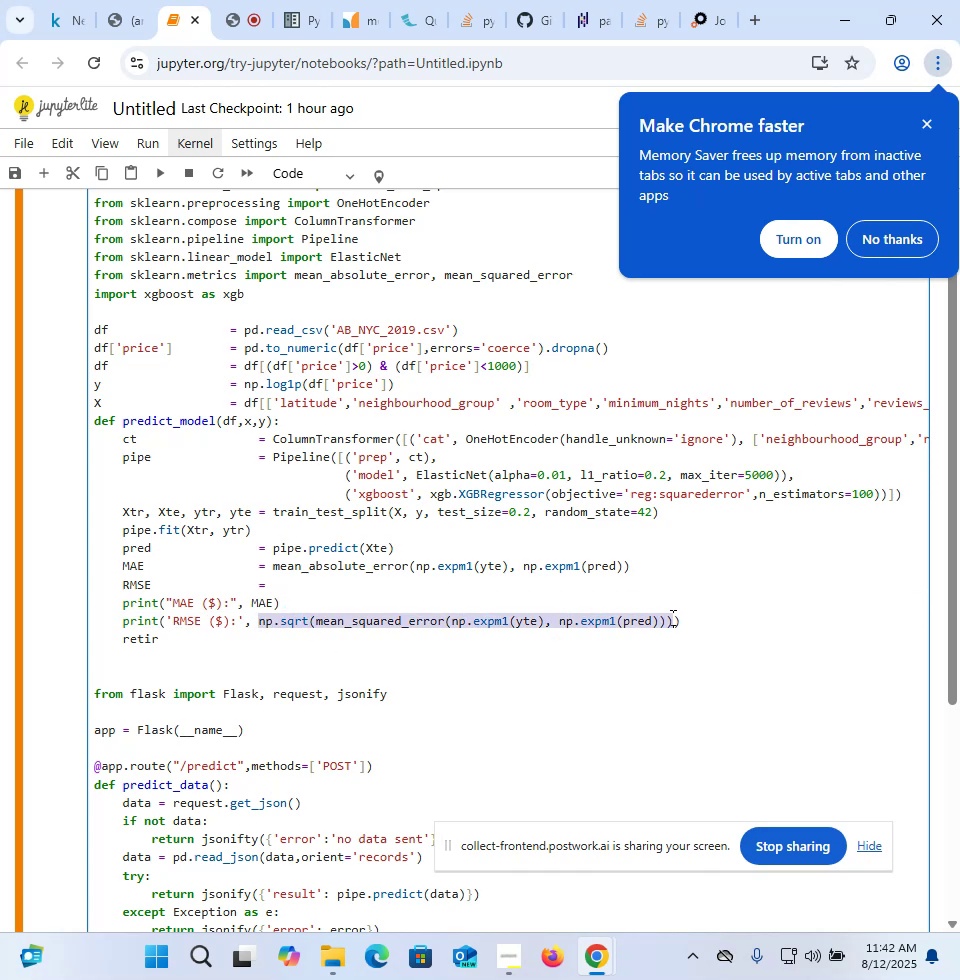 
key(Control+X)
 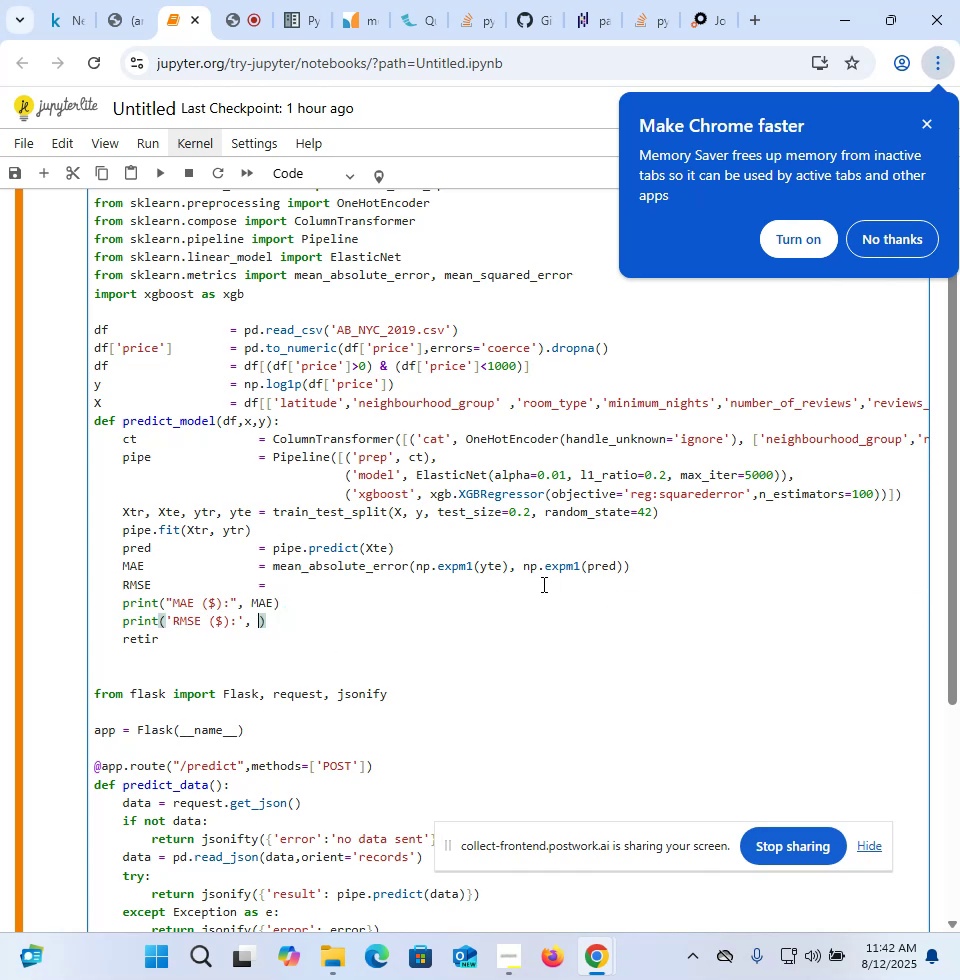 
left_click([541, 584])
 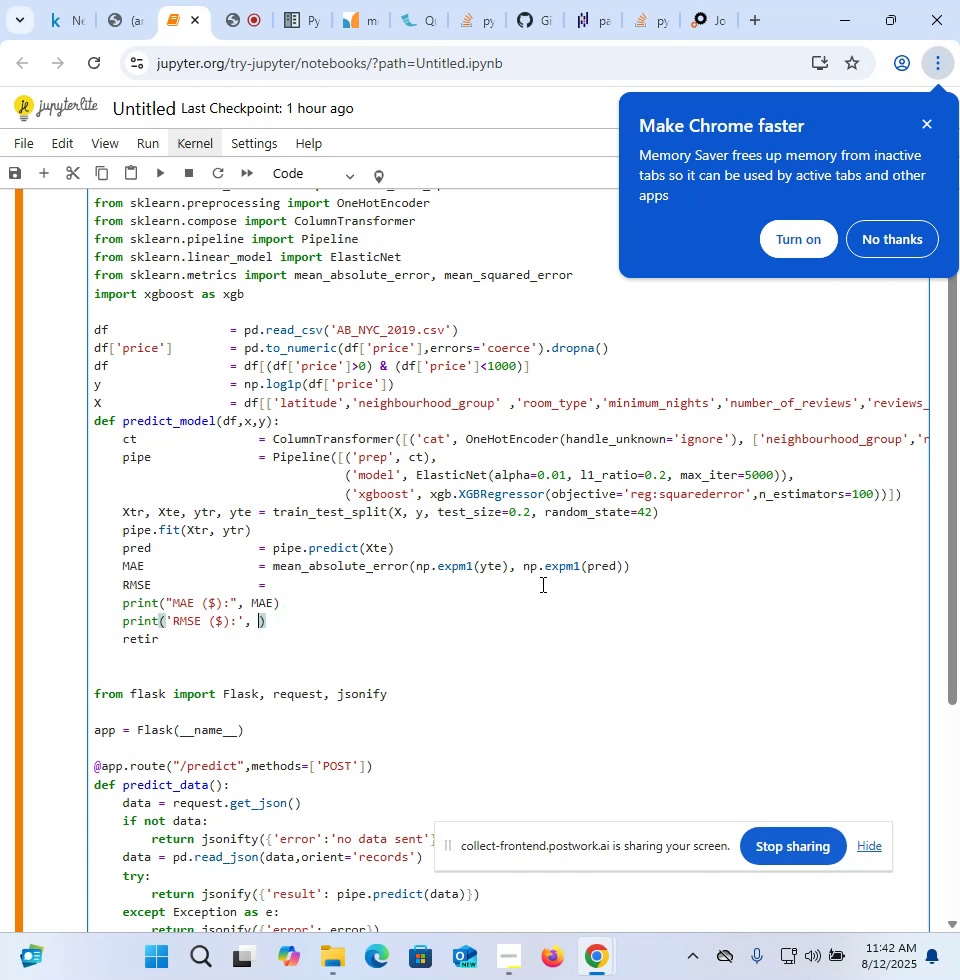 
key(Control+V)
 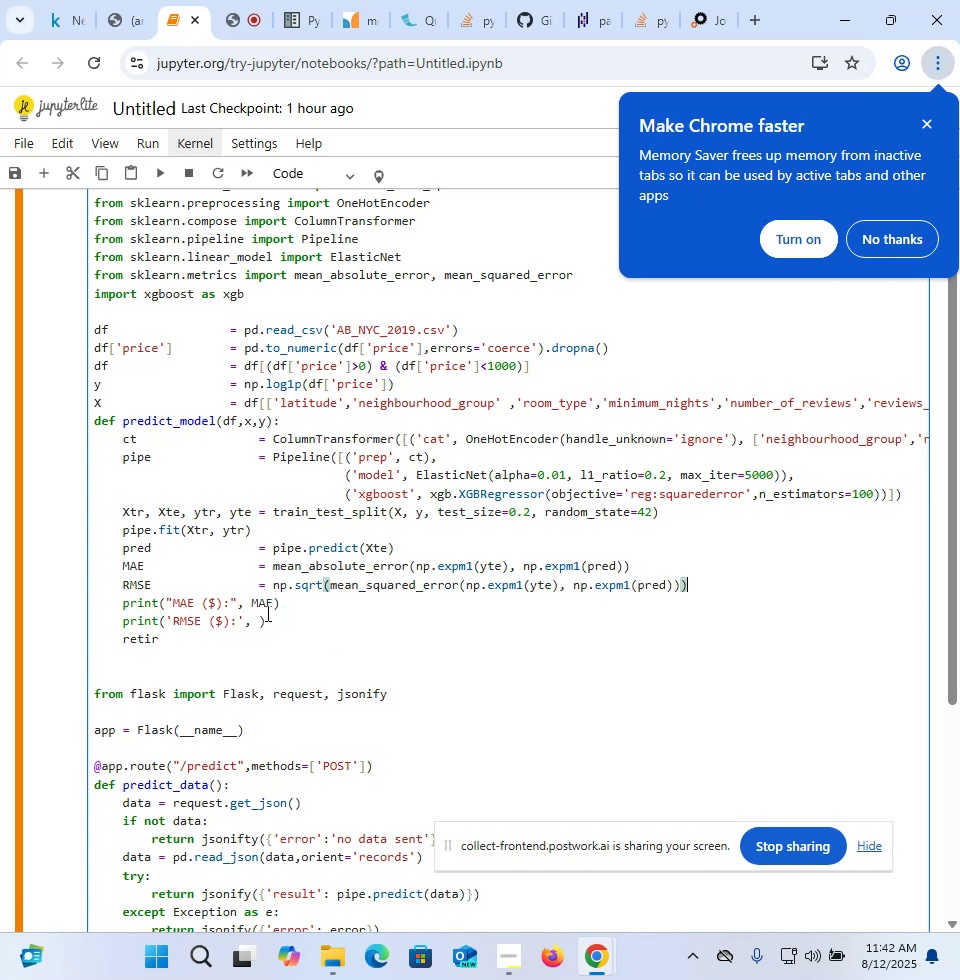 
left_click([259, 619])
 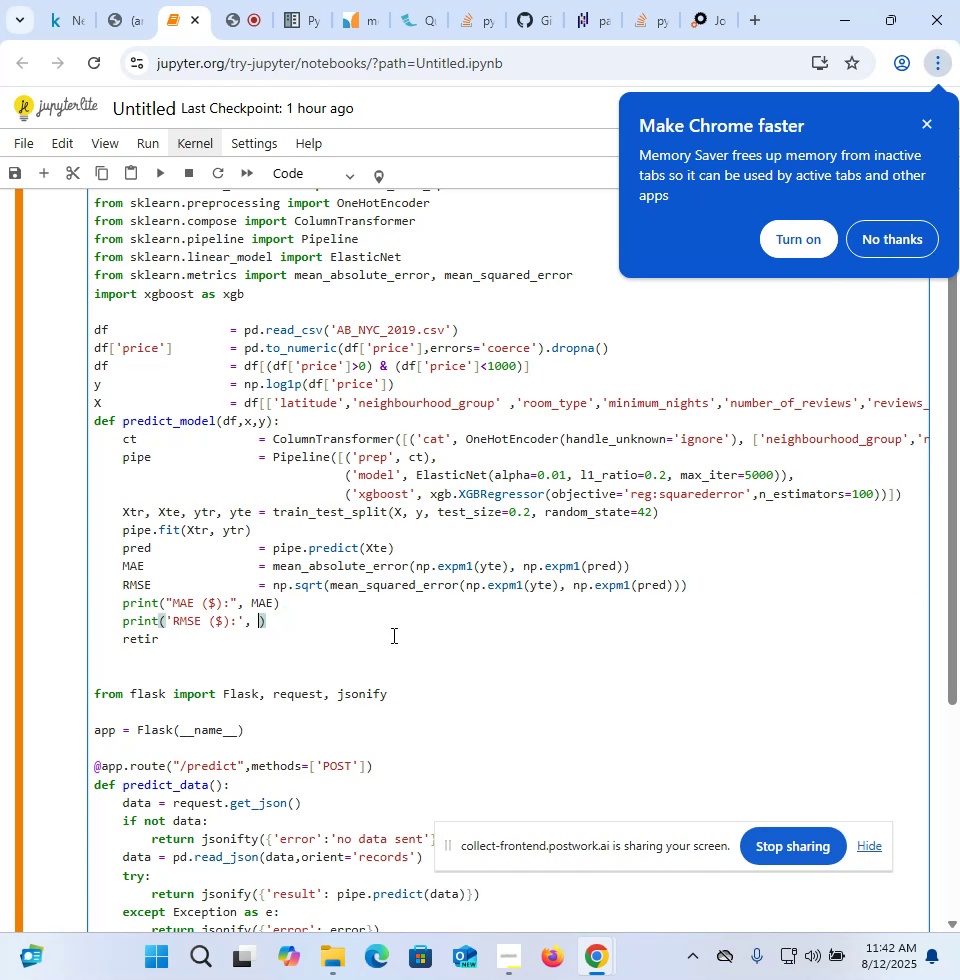 
type(RMSE)
 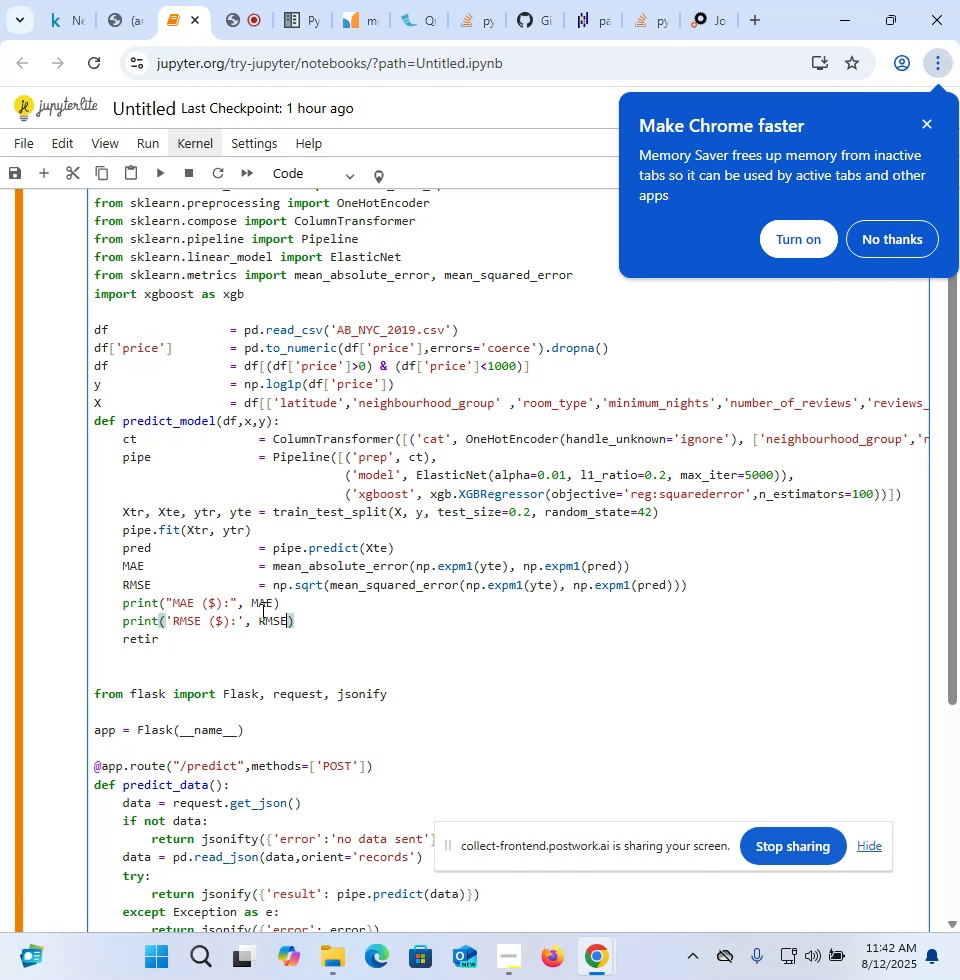 
left_click([245, 605])
 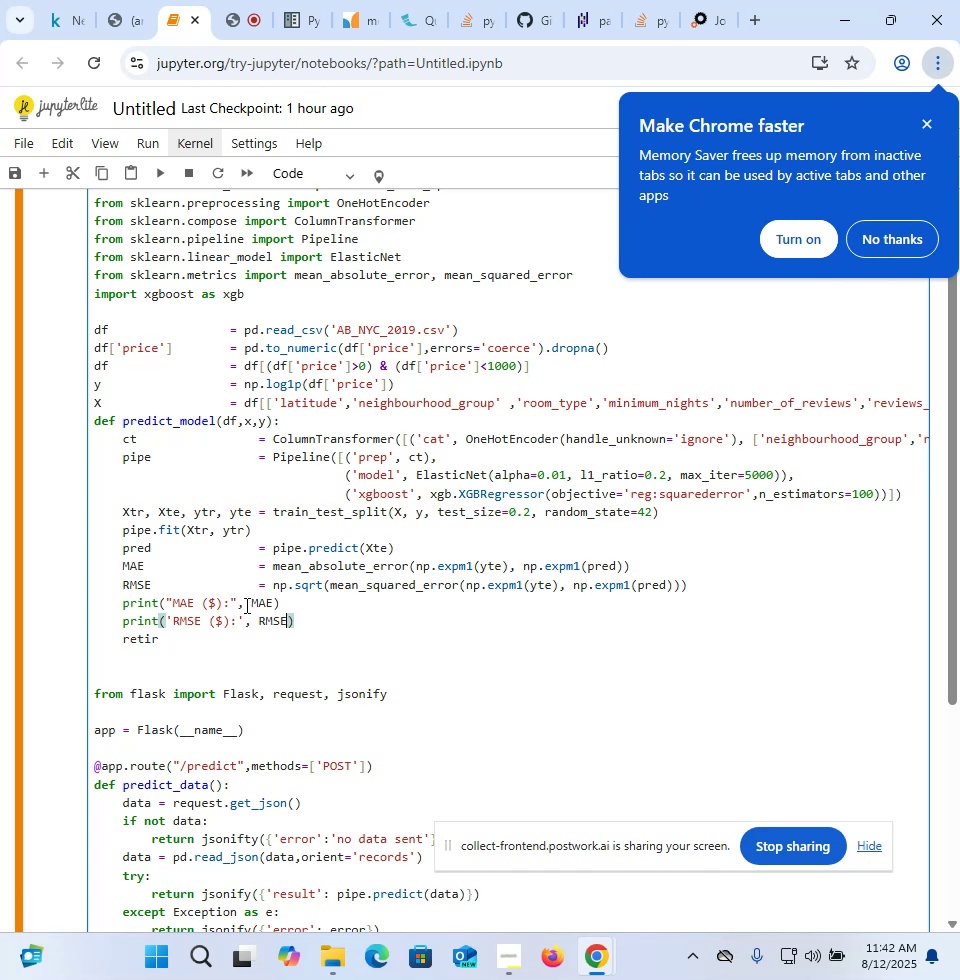 
key(Space)
 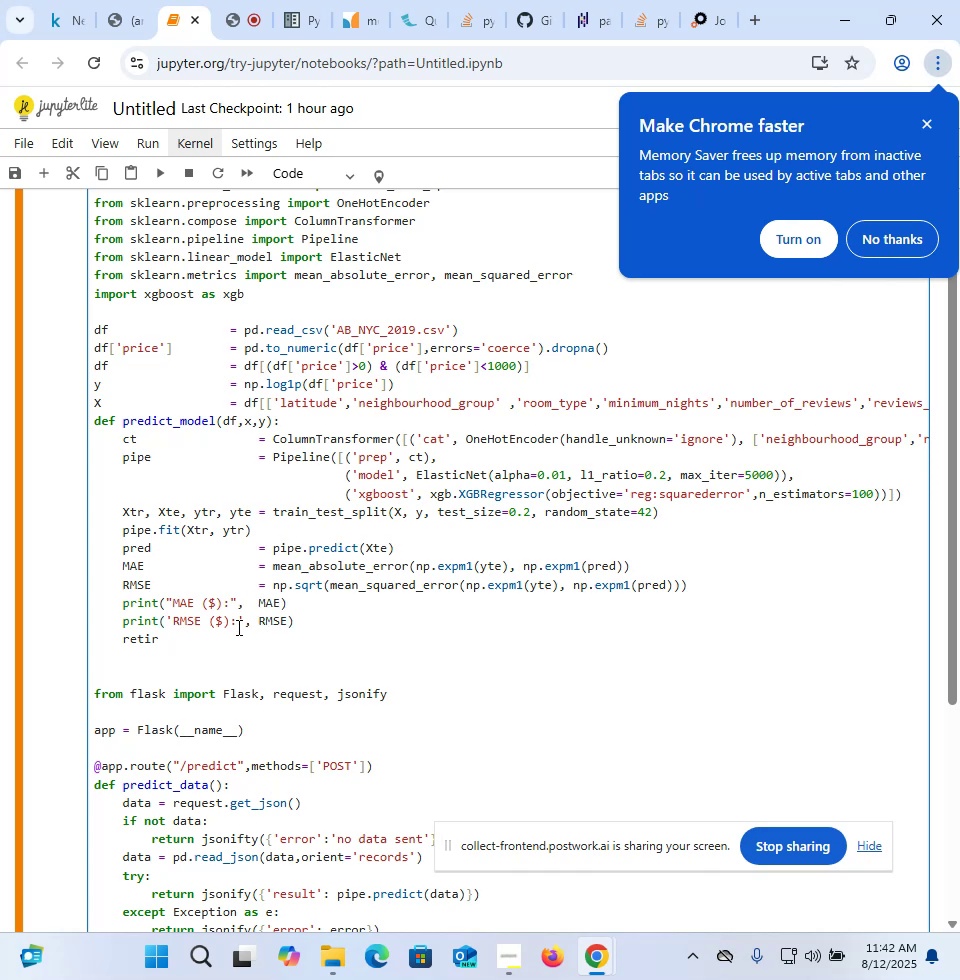 
left_click([216, 638])
 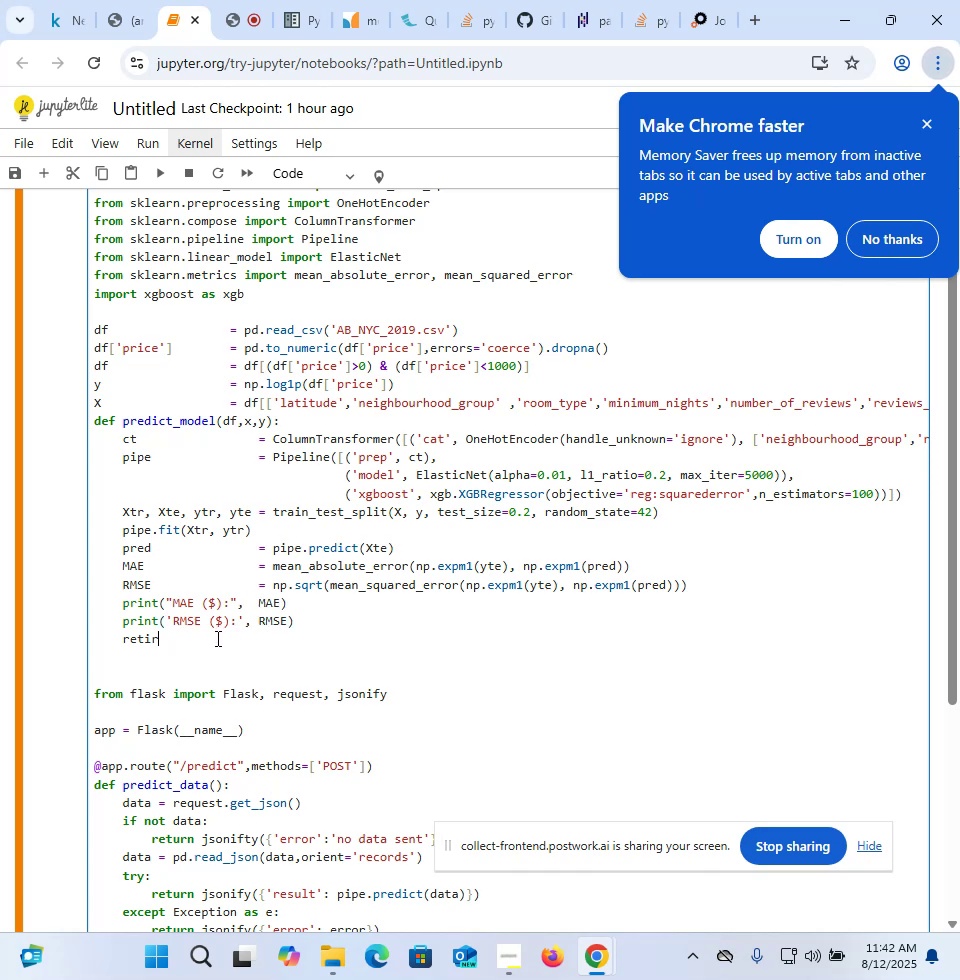 
key(Backspace)
key(Backspace)
key(Backspace)
key(Backspace)
key(Backspace)
type(print(MAR)
key(Backspace)
key(Backspace)
key(Backspace)
key(Backspace)
key(Backspace)
key(Backspace)
key(Backspace)
key(Backspace)
key(Backspace)
type(return MAE, RMSE)
 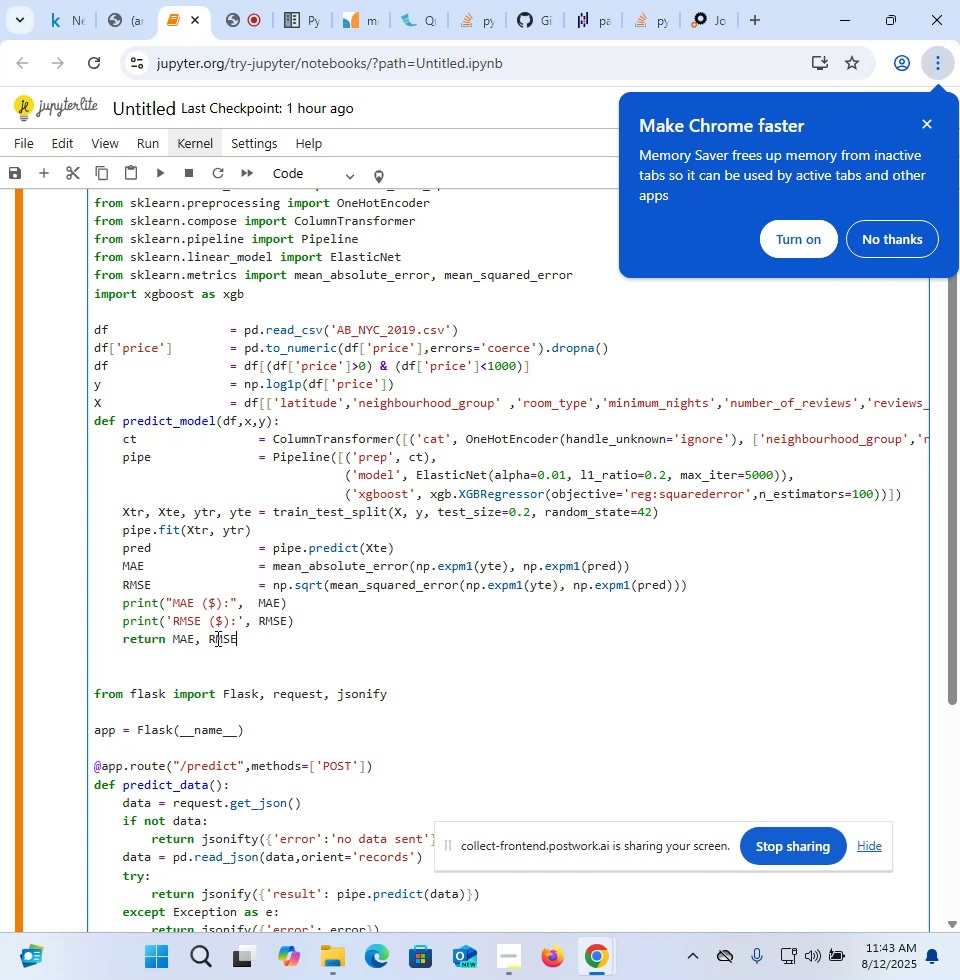 
key(ArrowDown)
 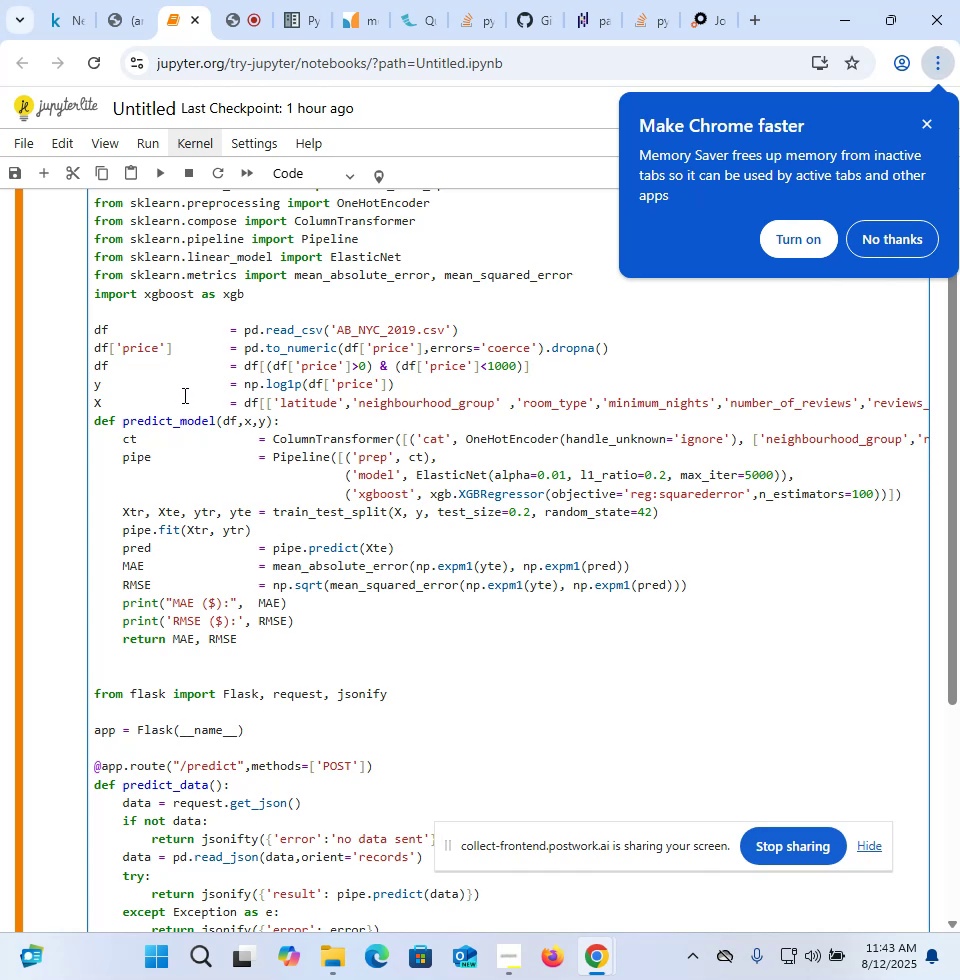 
double_click([182, 395])
 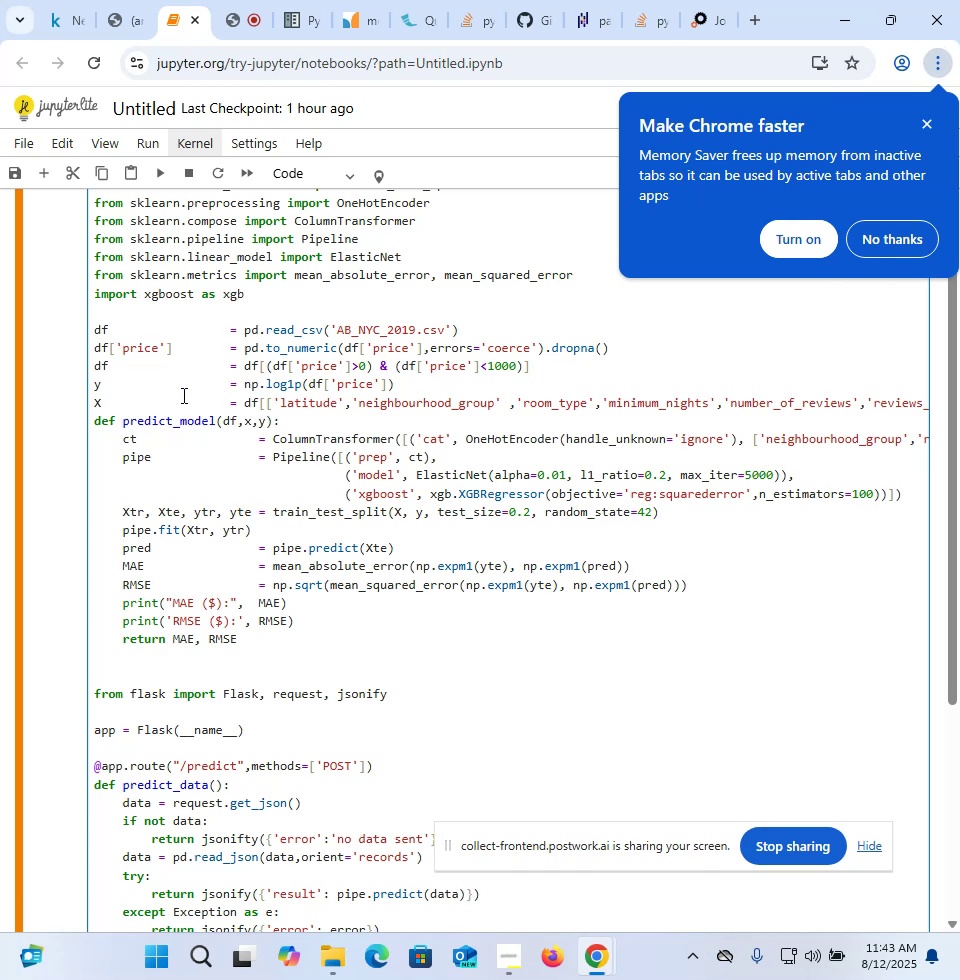 
triple_click([182, 395])
 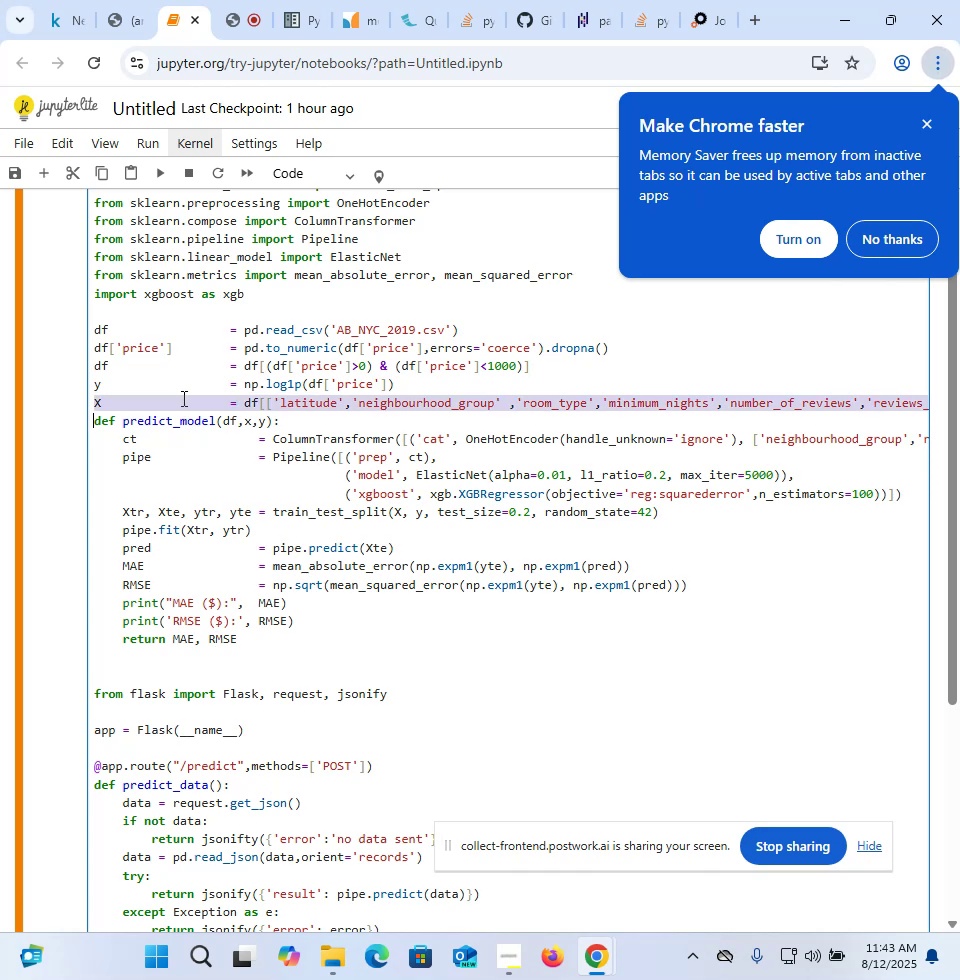 
key(Control+X)
 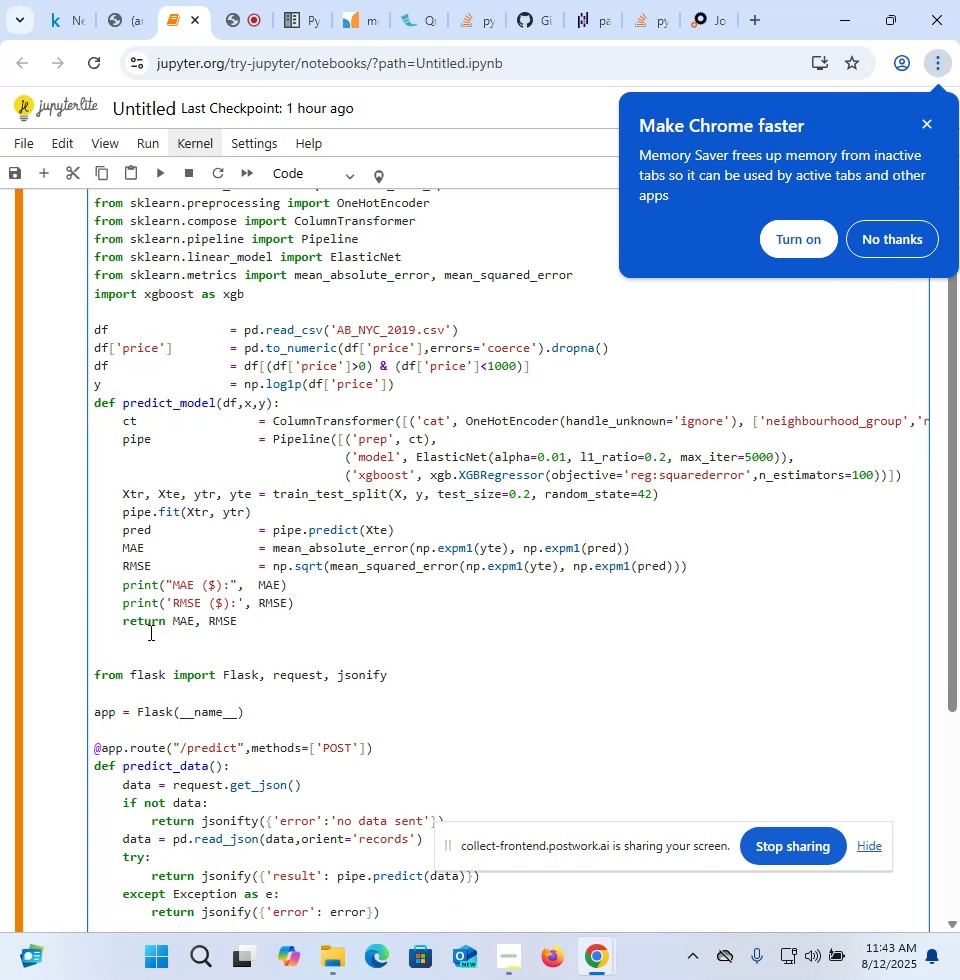 
left_click([147, 640])
 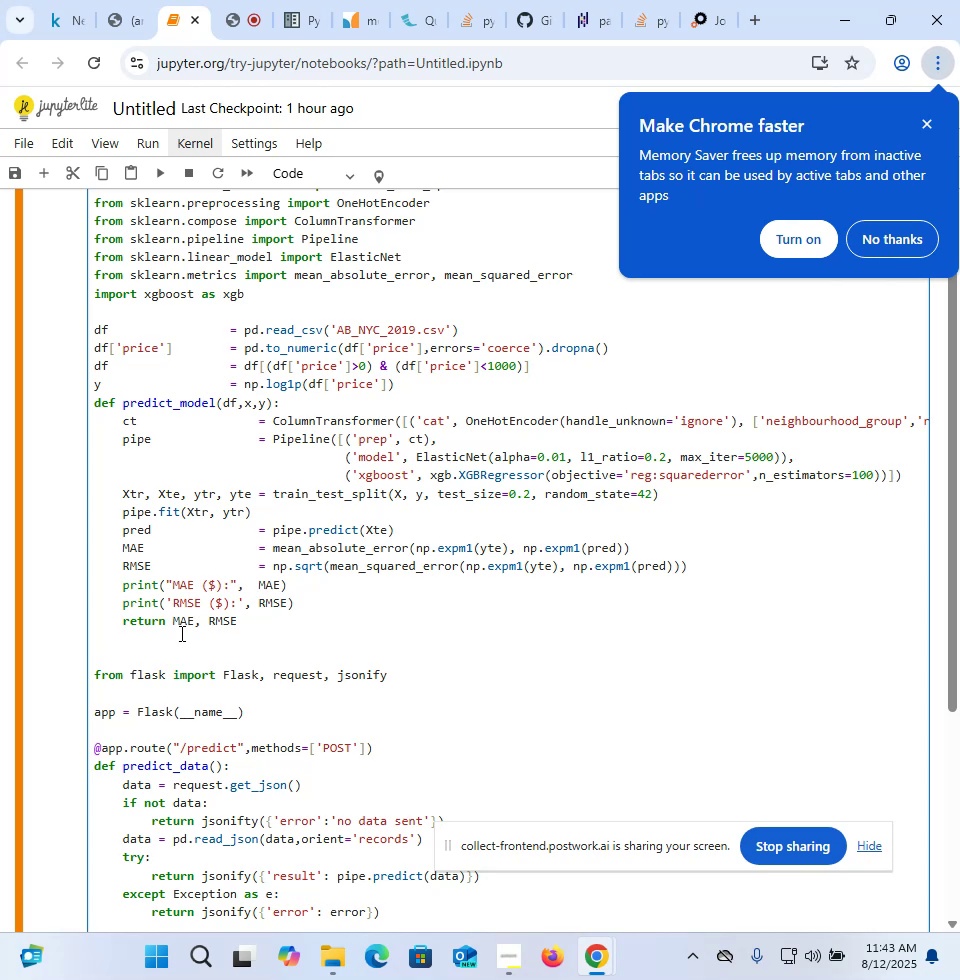 
wait(5.45)
 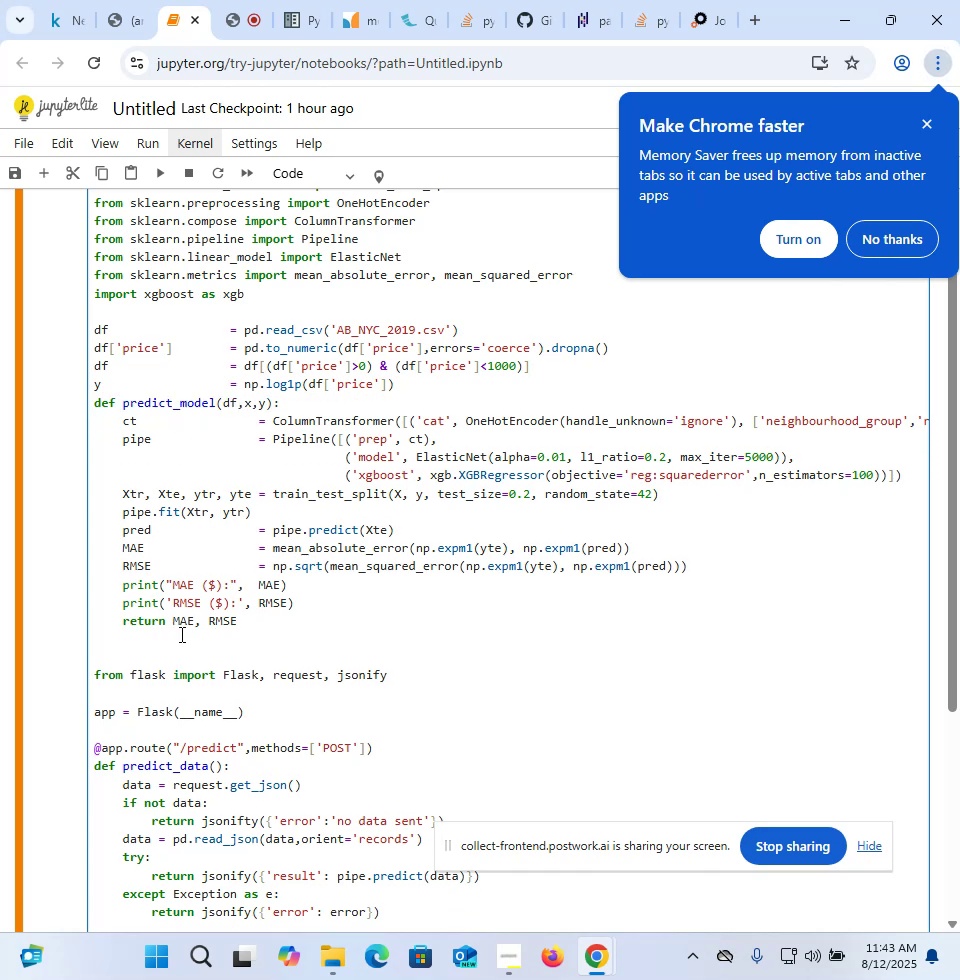 
type(MAR)
key(Backspace)
type(E_1, RMSE_!)
key(Backspace)
type(1 = predict_model )
key(Backspace)
type((df,x,y))
 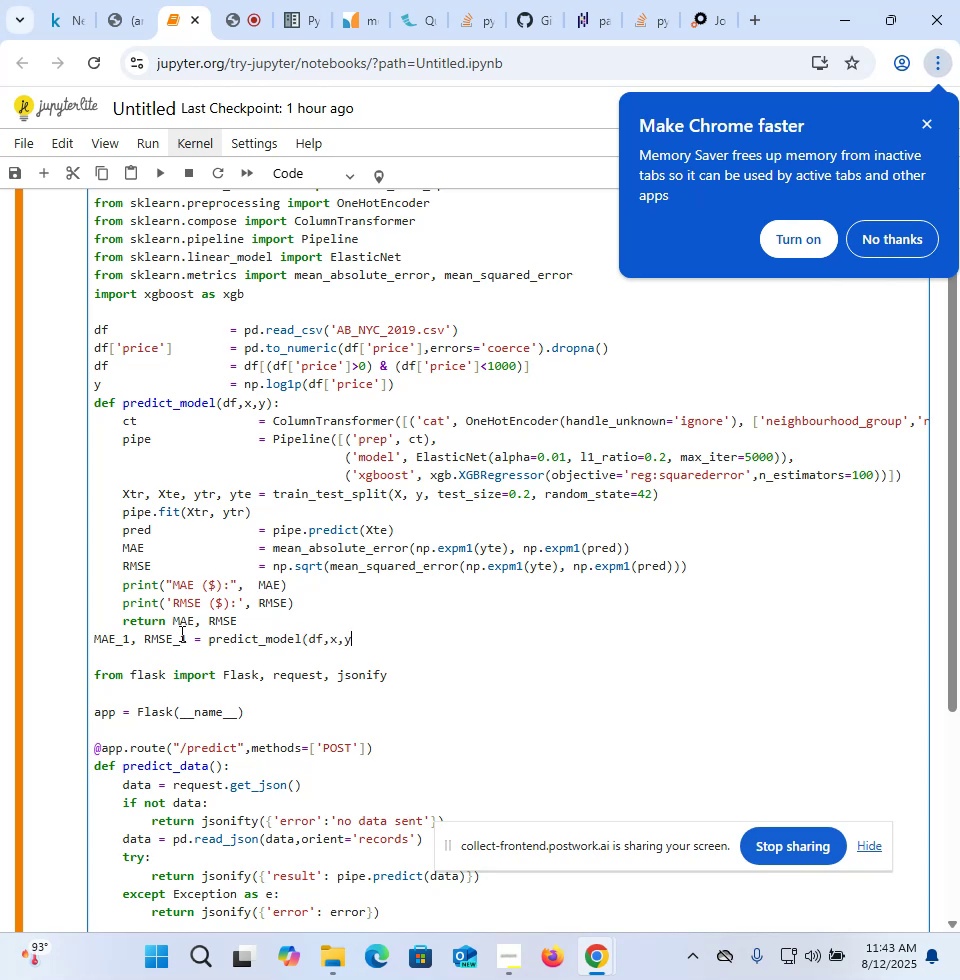 
 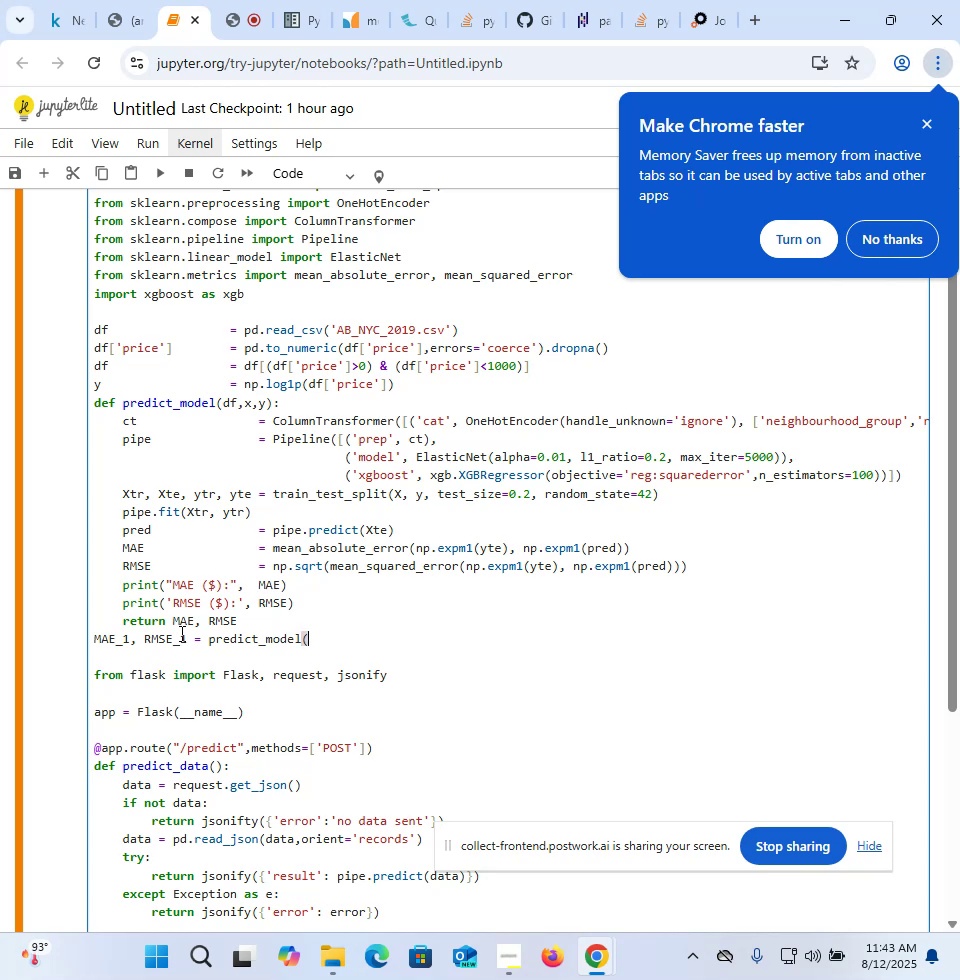 
hold_key(key=ControlLeft, duration=0.95)
 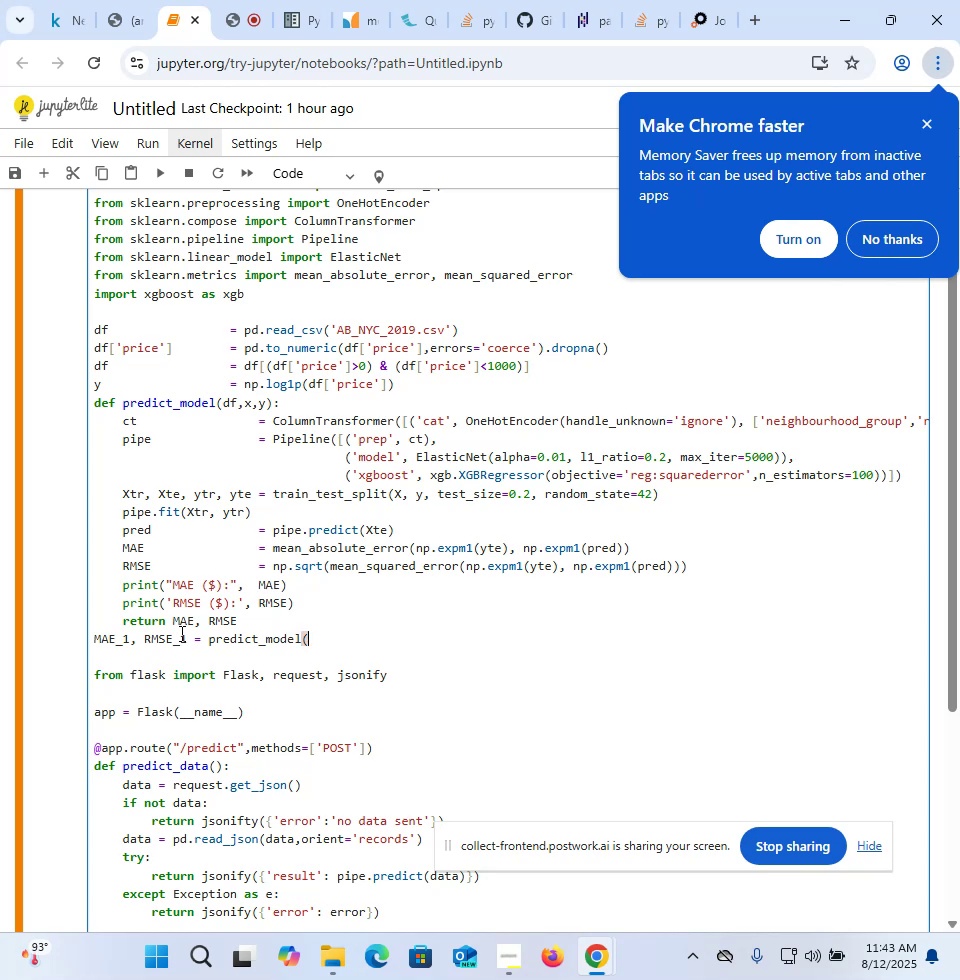 
hold_key(key=ControlLeft, duration=5.25)
 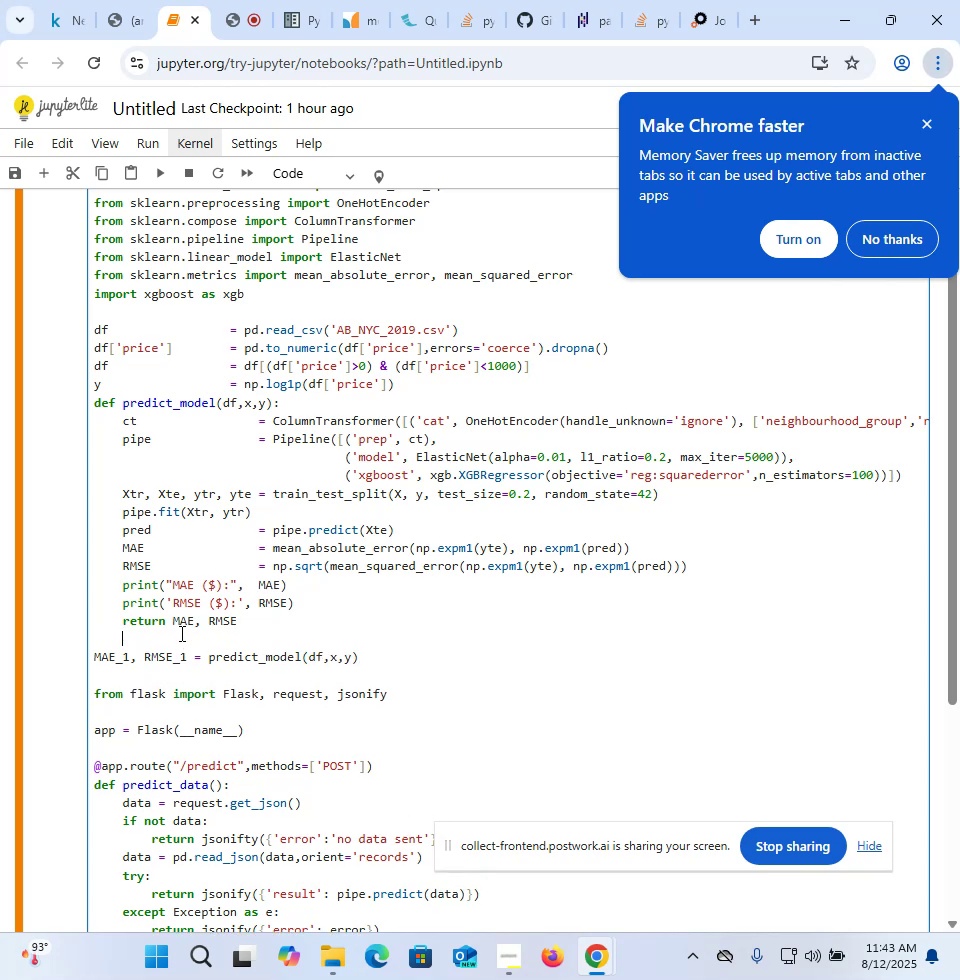 
key(ArrowUp)
 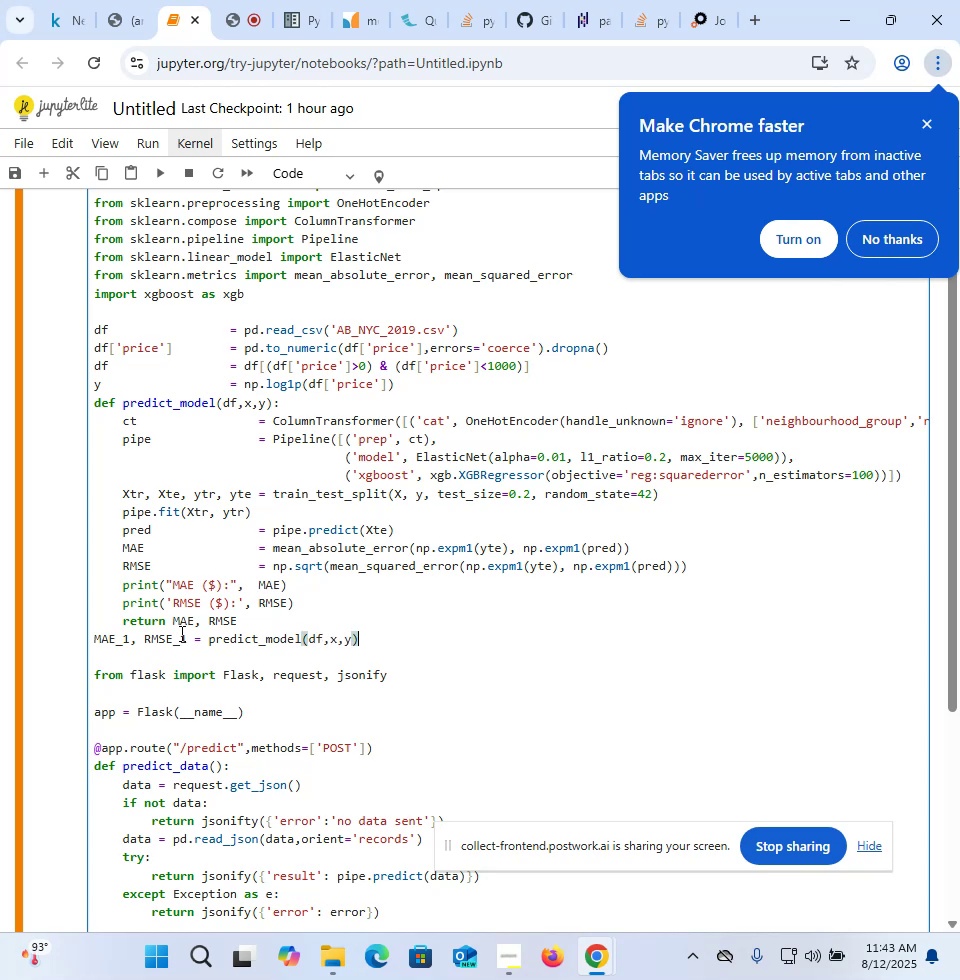 
key(Enter)
 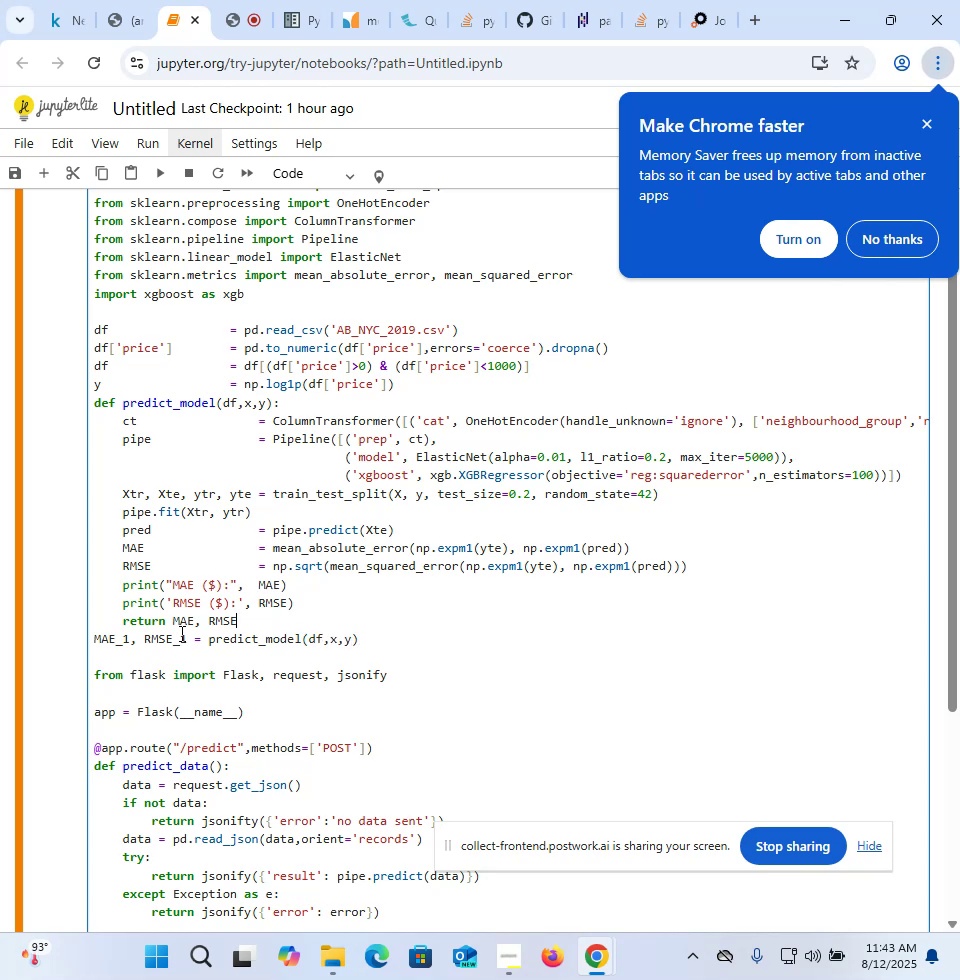 
hold_key(key=ControlLeft, duration=0.31)
 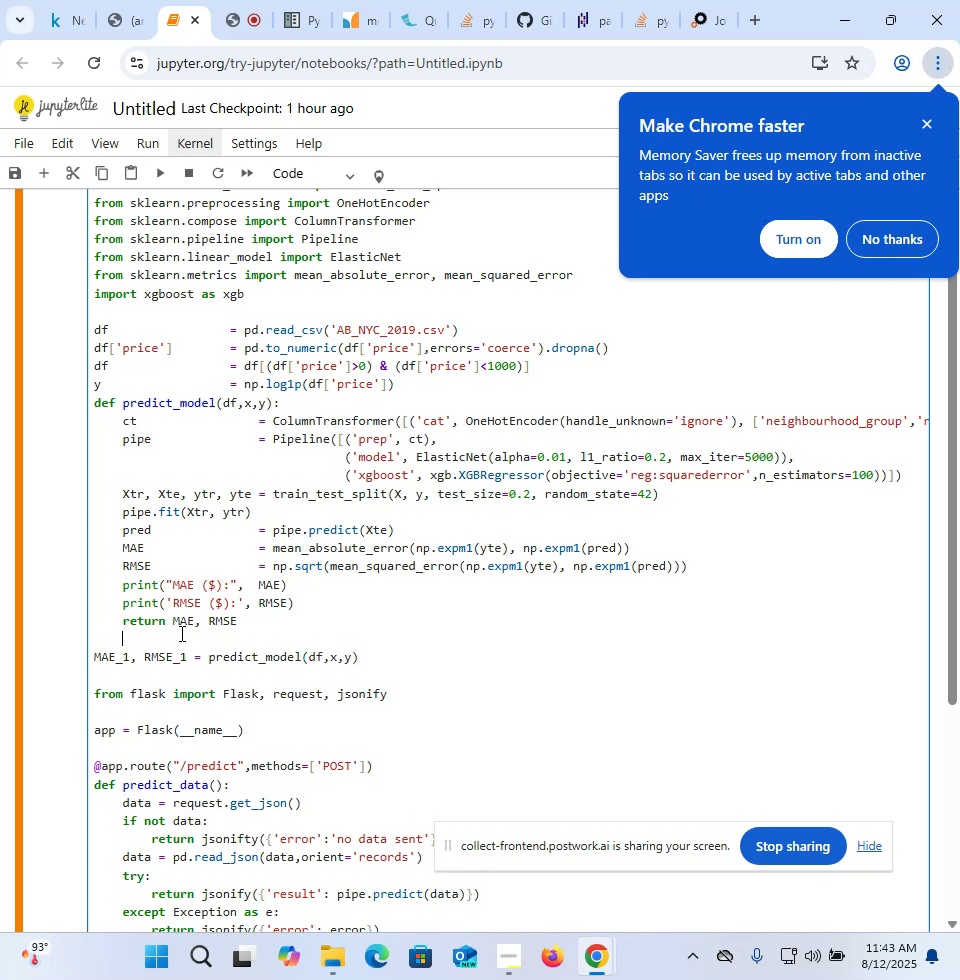 
key(Backspace)
 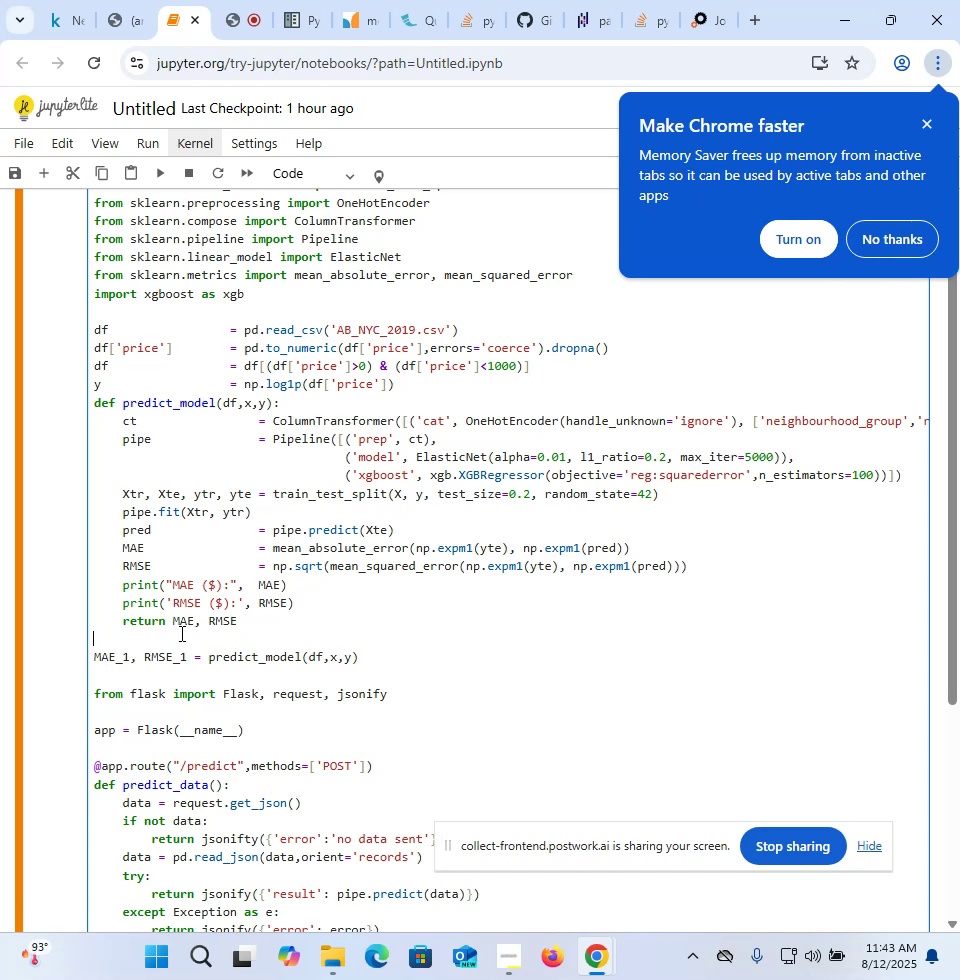 
key(Control+V)
 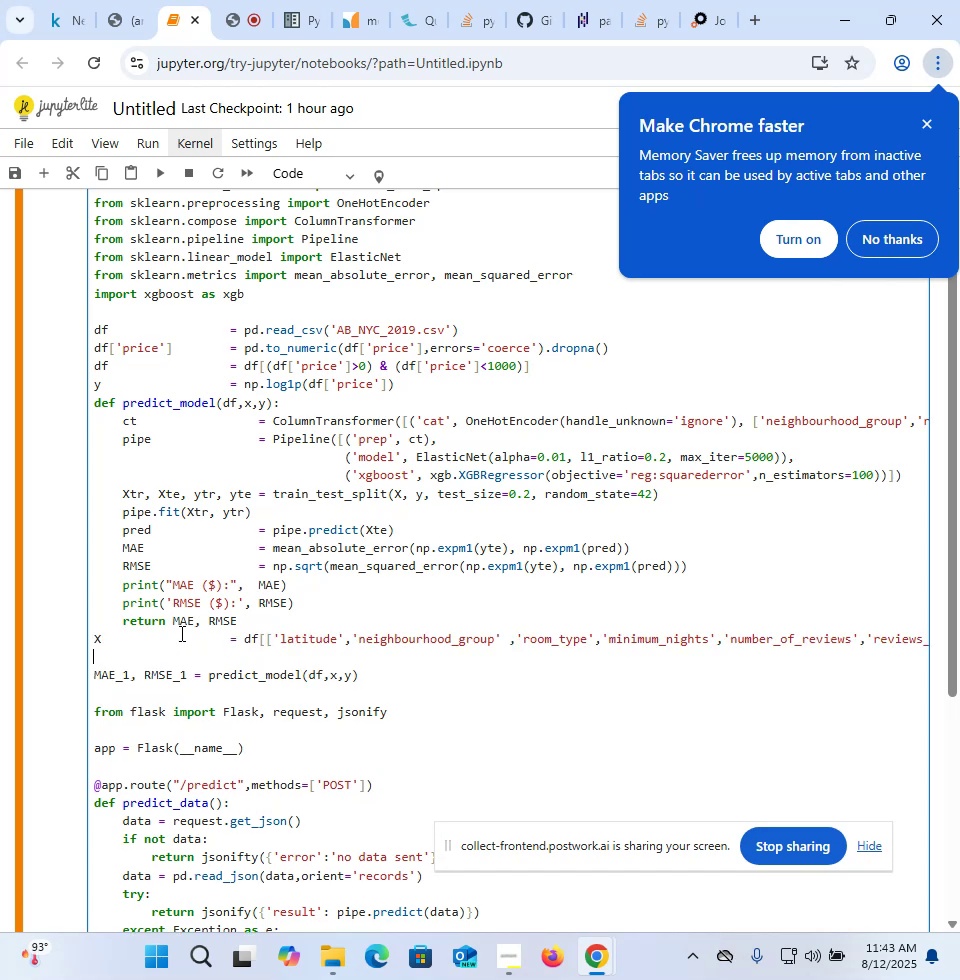 
key(Backspace)
 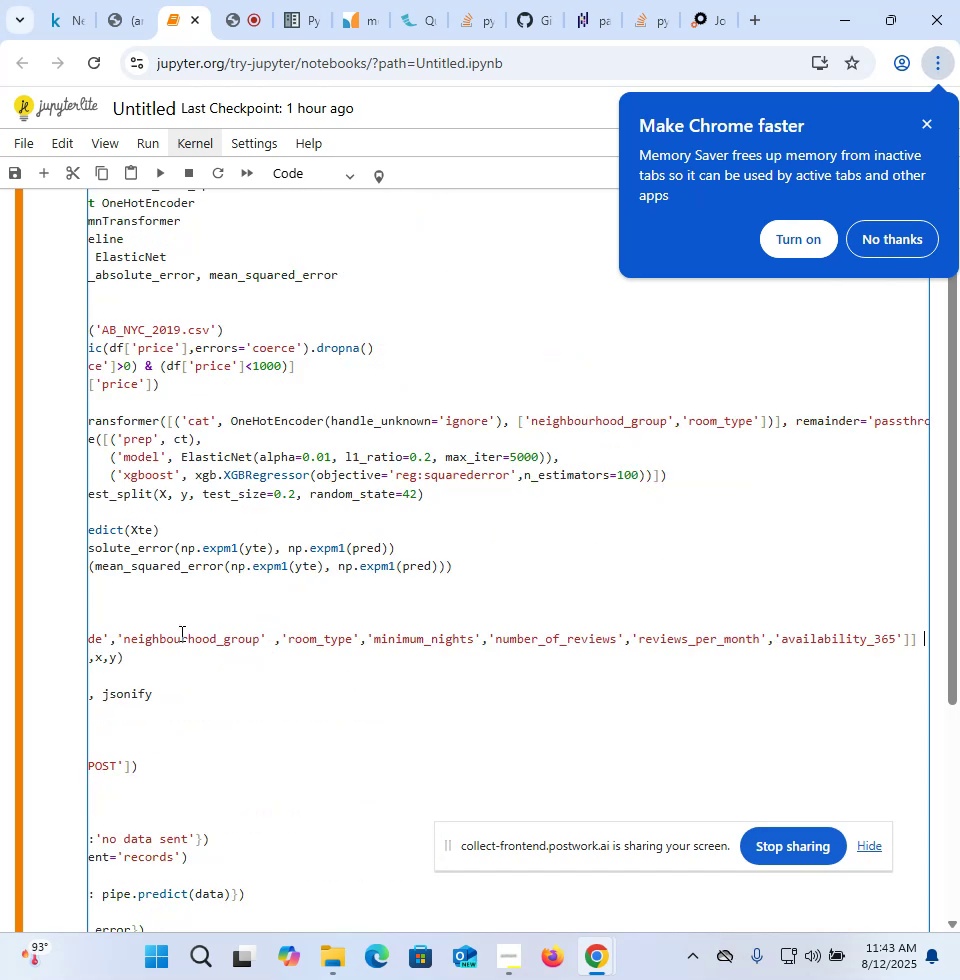 
key(ArrowRight)
 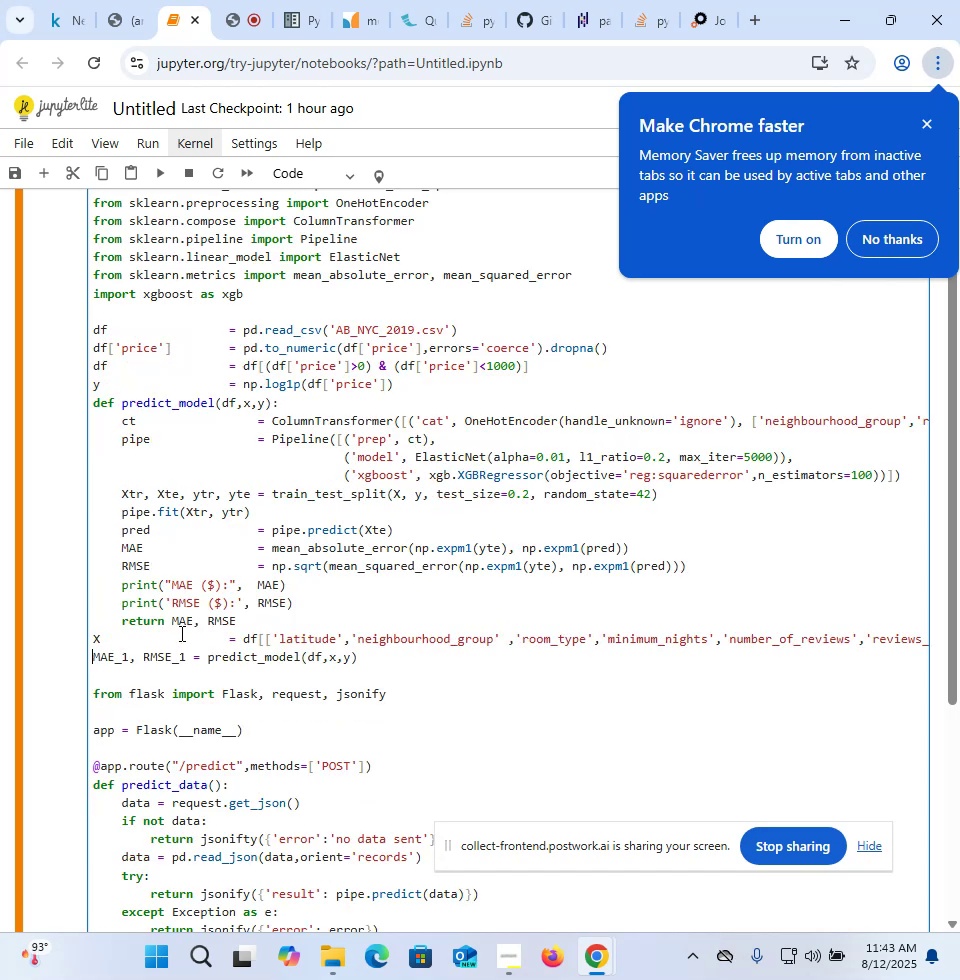 
key(ArrowDown)
 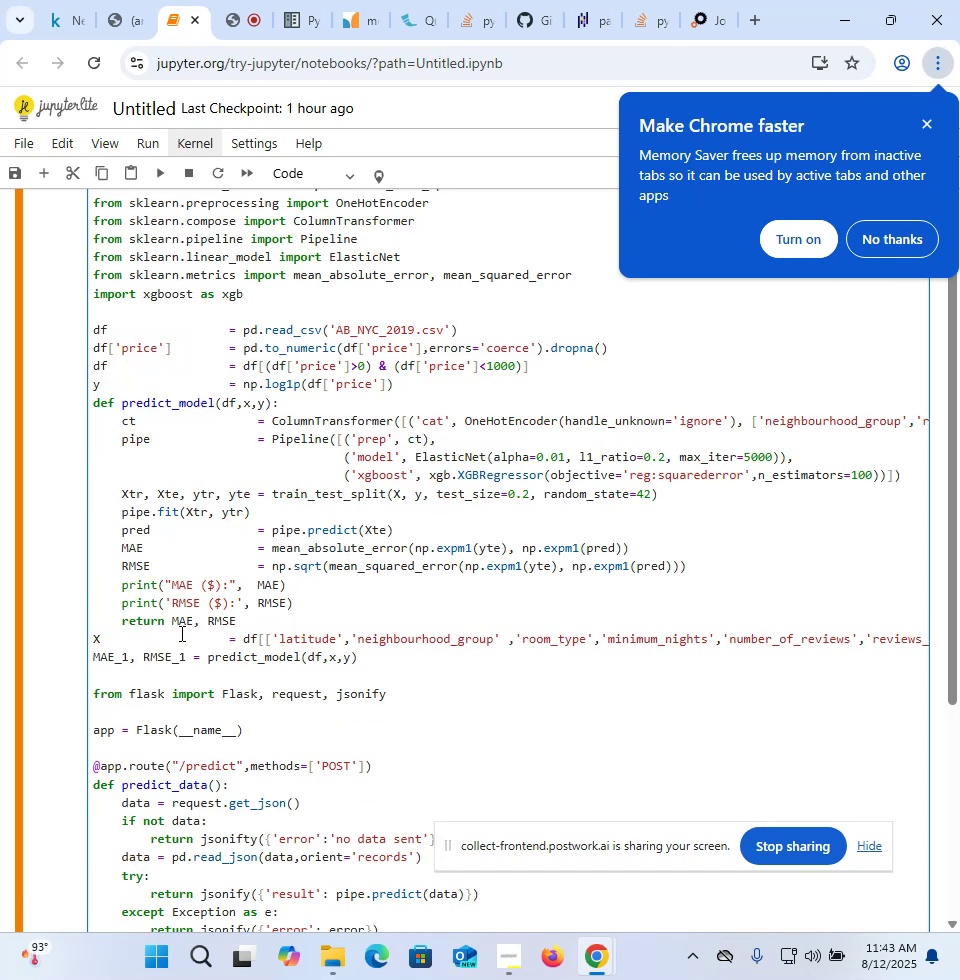 
key(Control+V)
 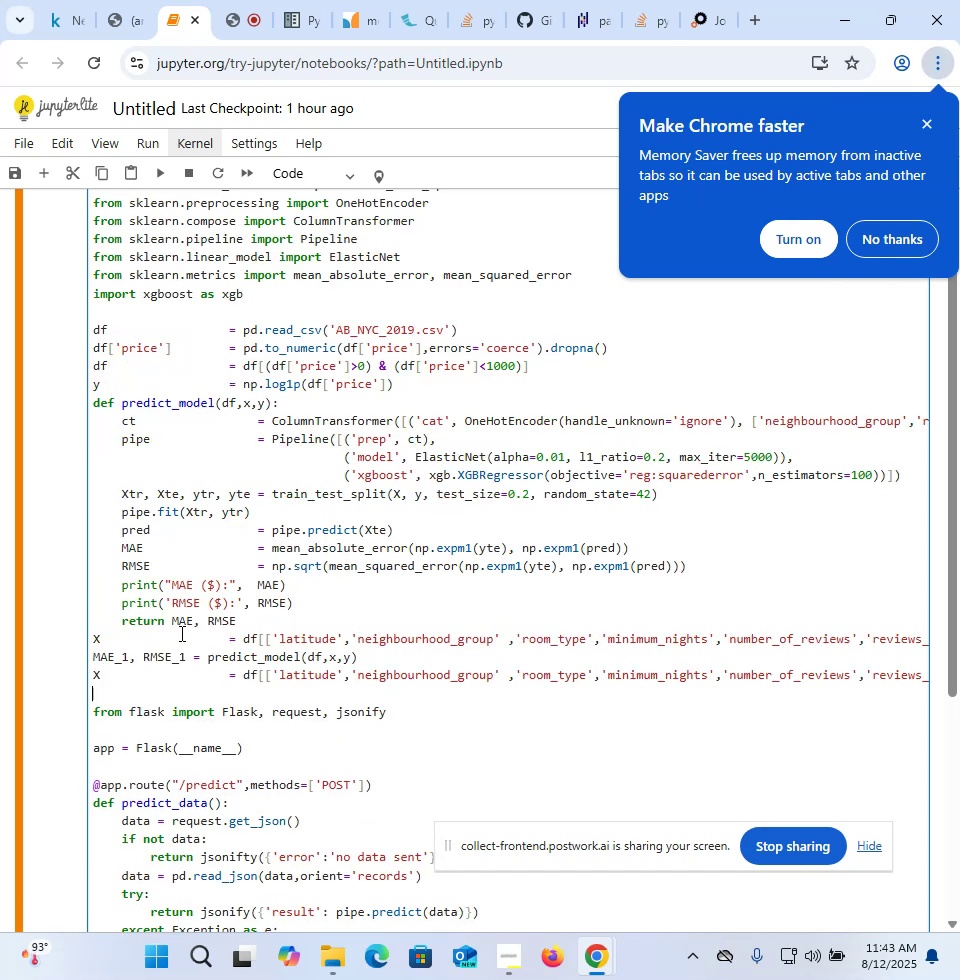 
key(ArrowUp)
 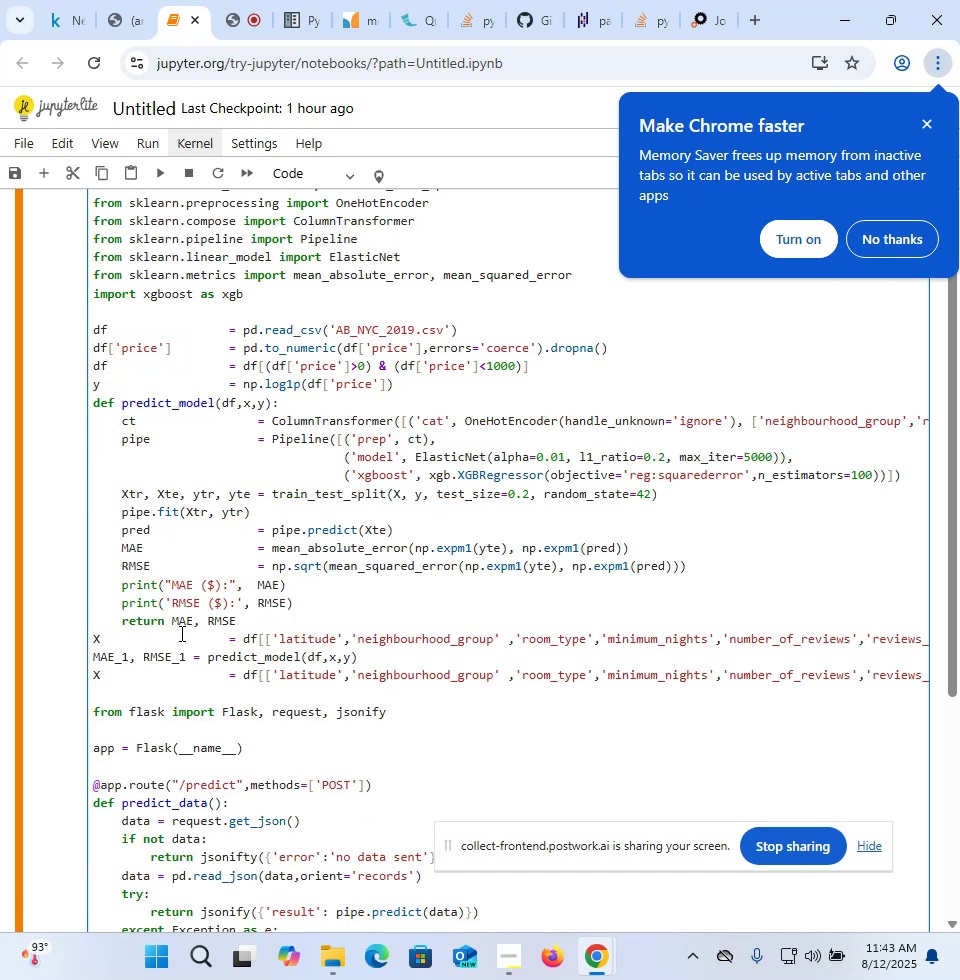 
key(ArrowUp)
 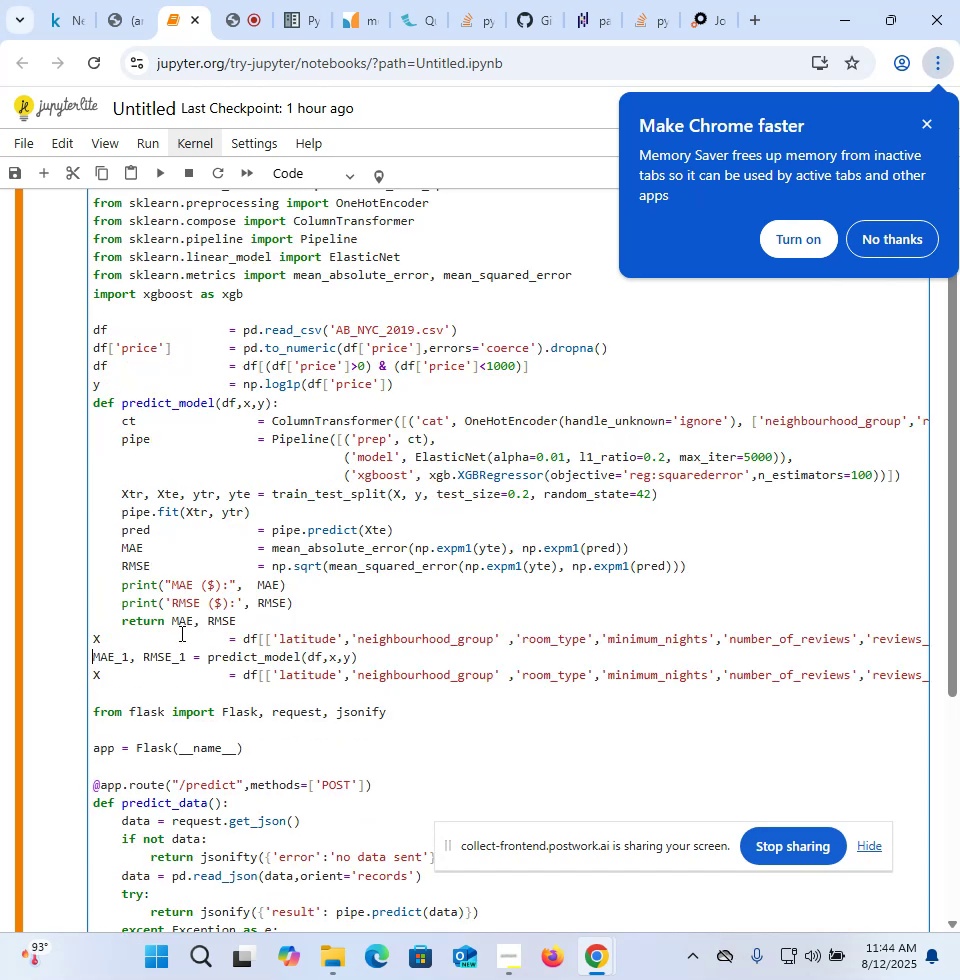 
key(Shift+ArrowDown)
 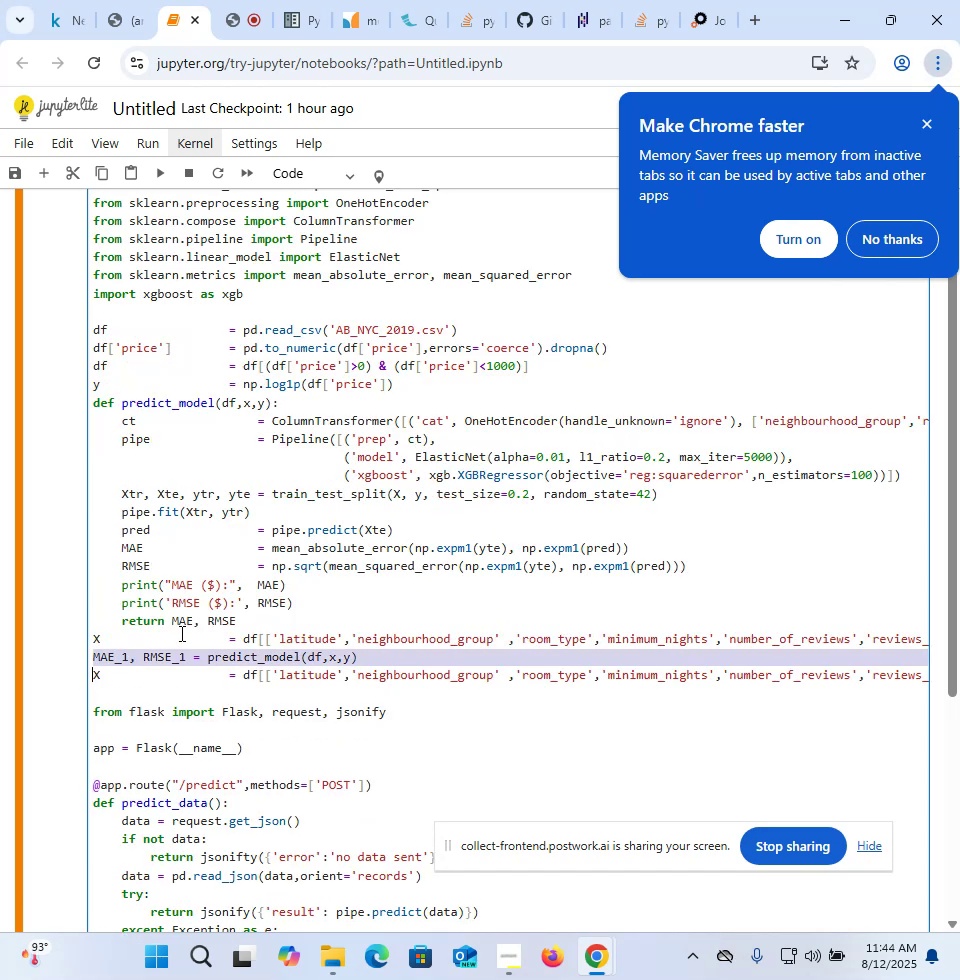 
hold_key(key=ControlLeft, duration=0.69)
 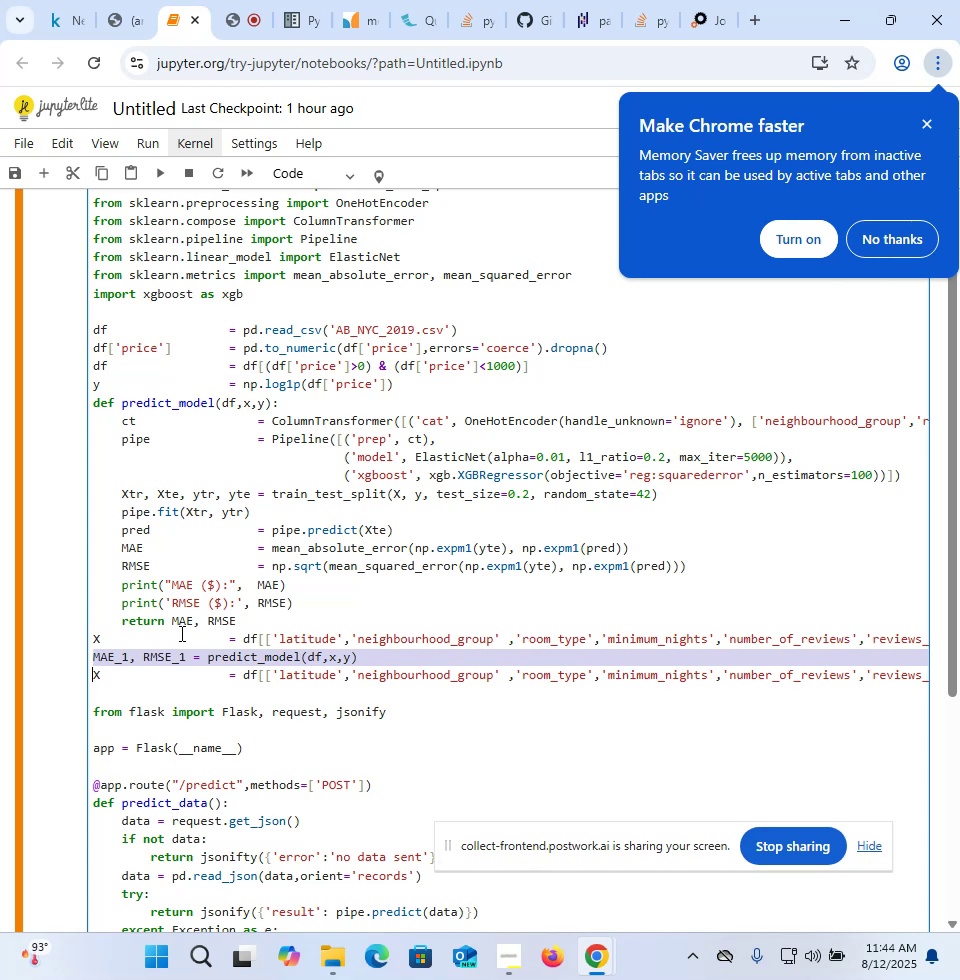 
hold_key(key=C, duration=0.32)
 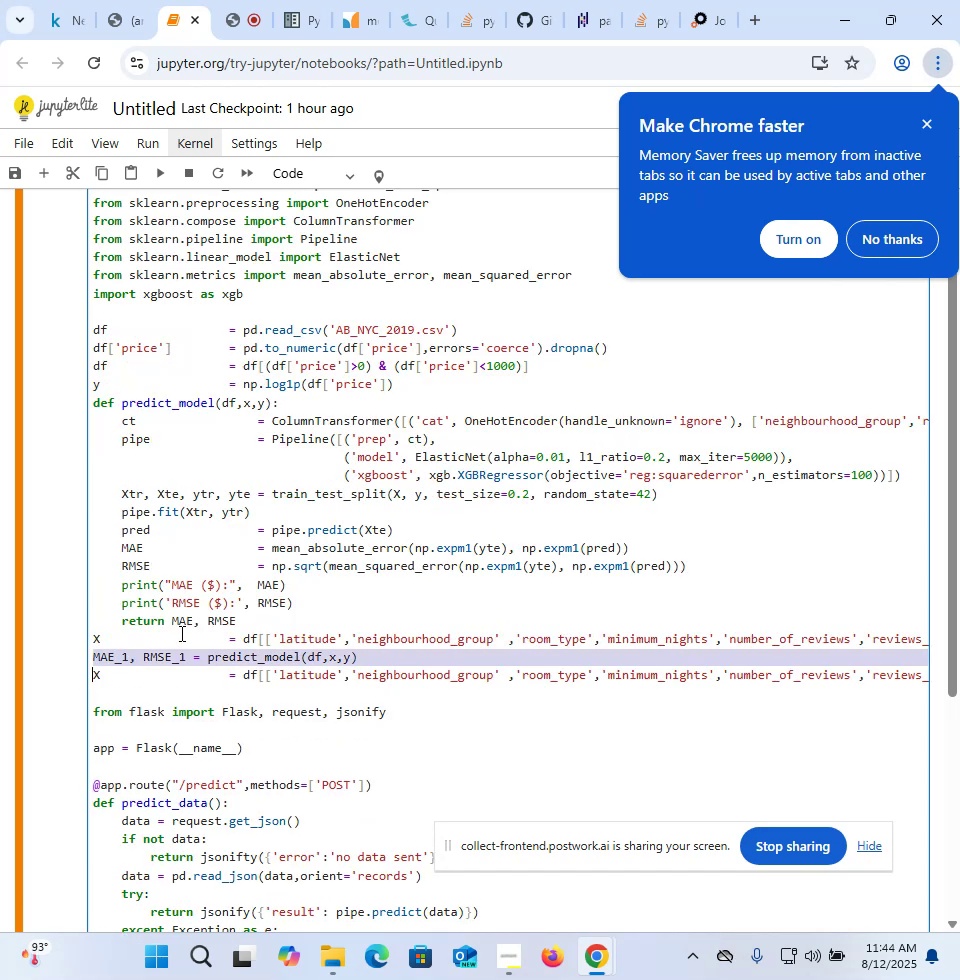 
key(ArrowDown)
 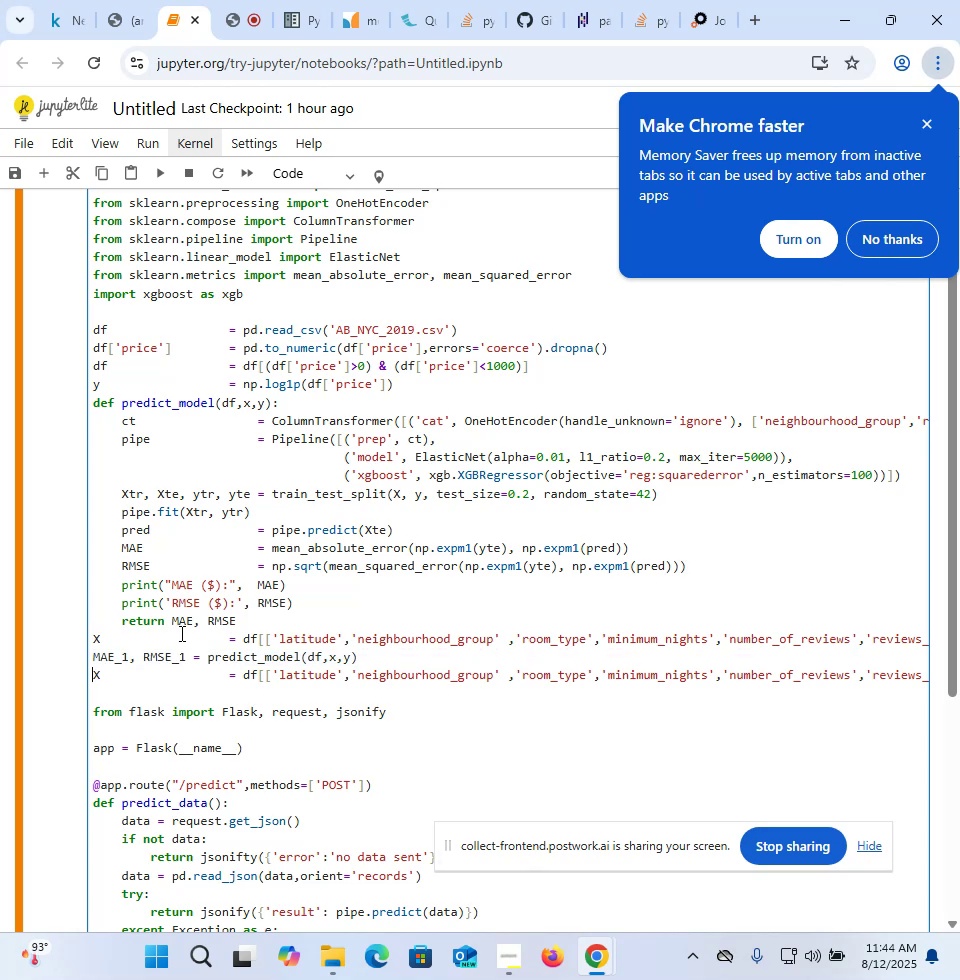 
hold_key(key=ControlLeft, duration=1.04)
 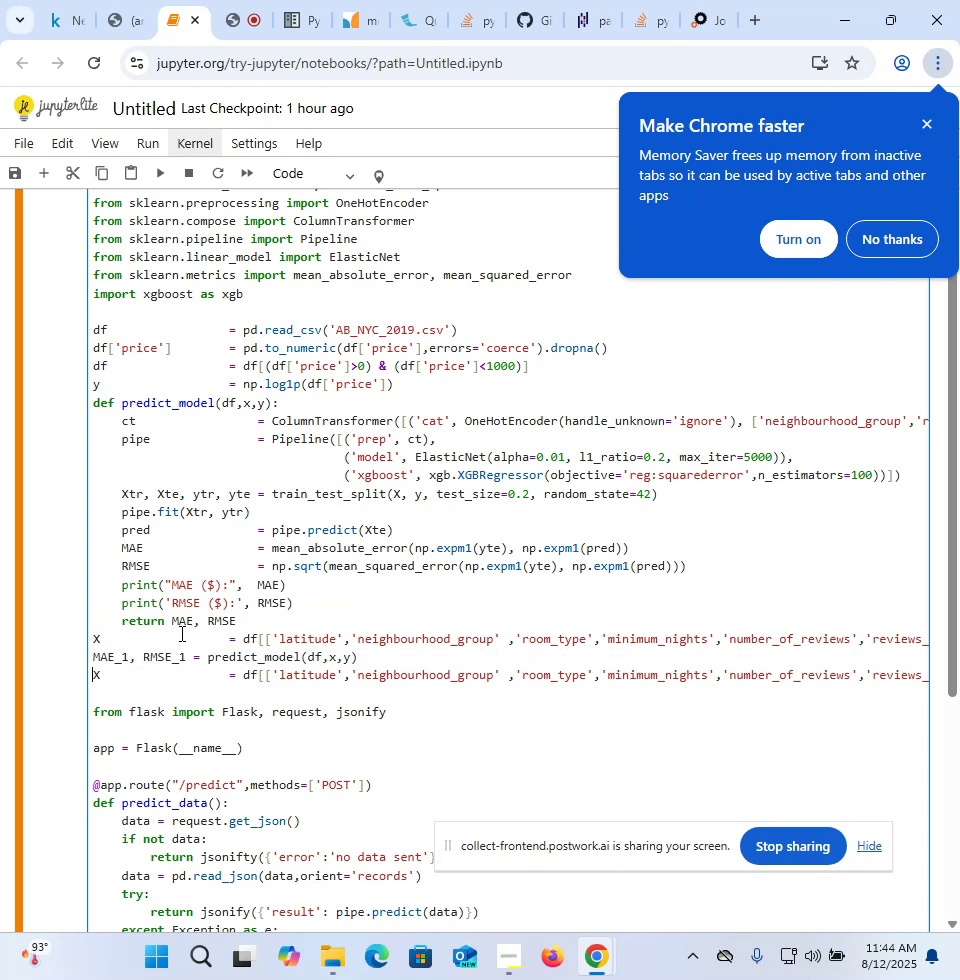 
key(ArrowDown)
 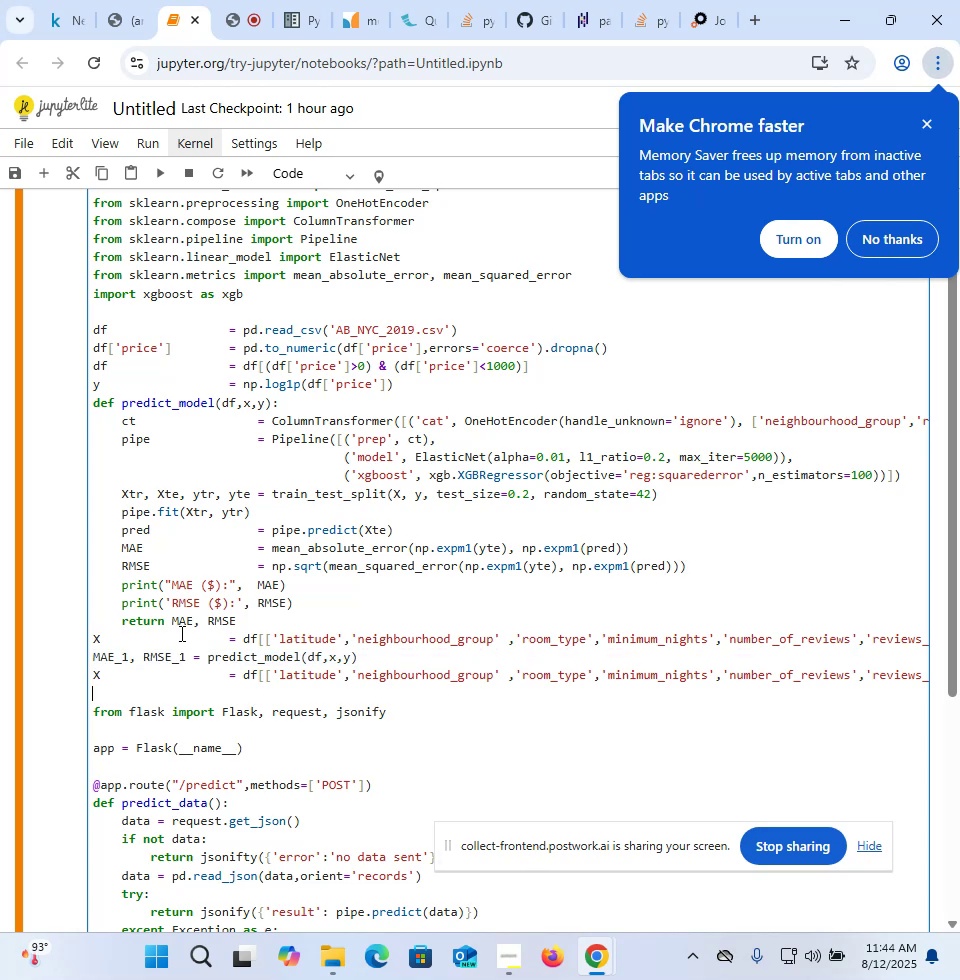 
key(Control+ControlLeft)
 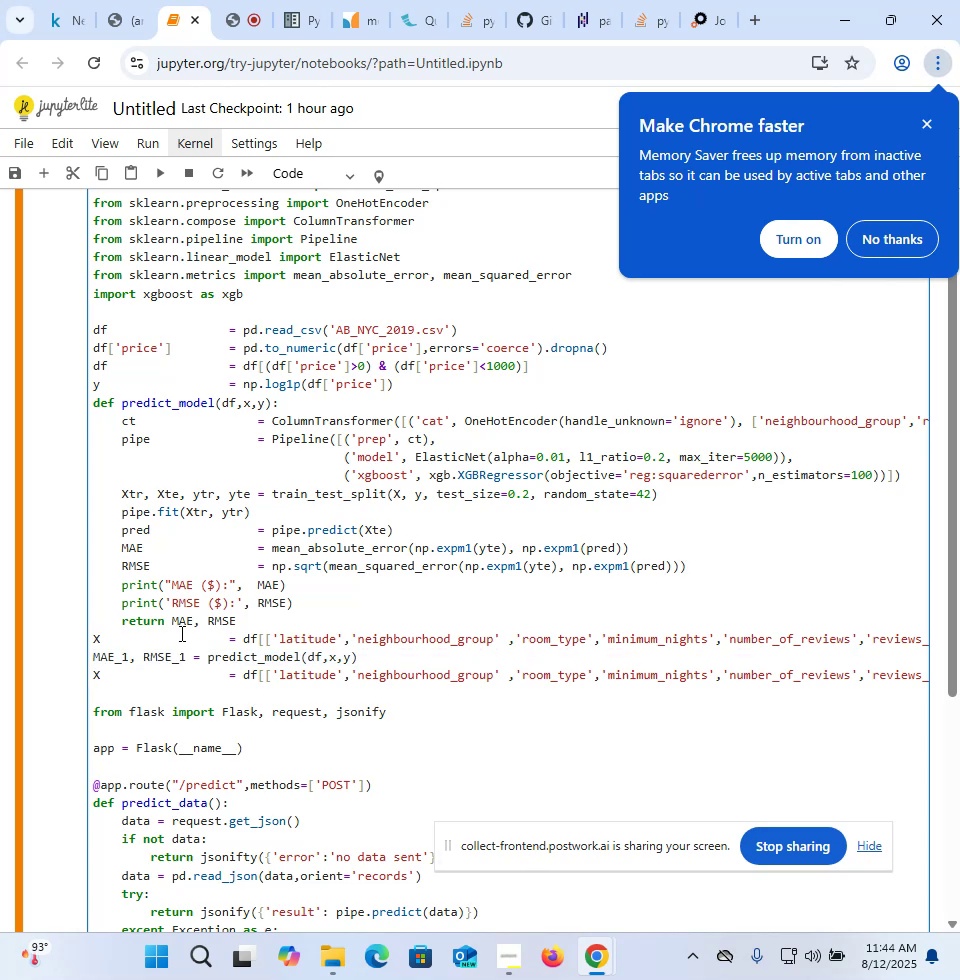 
key(Control+V)
 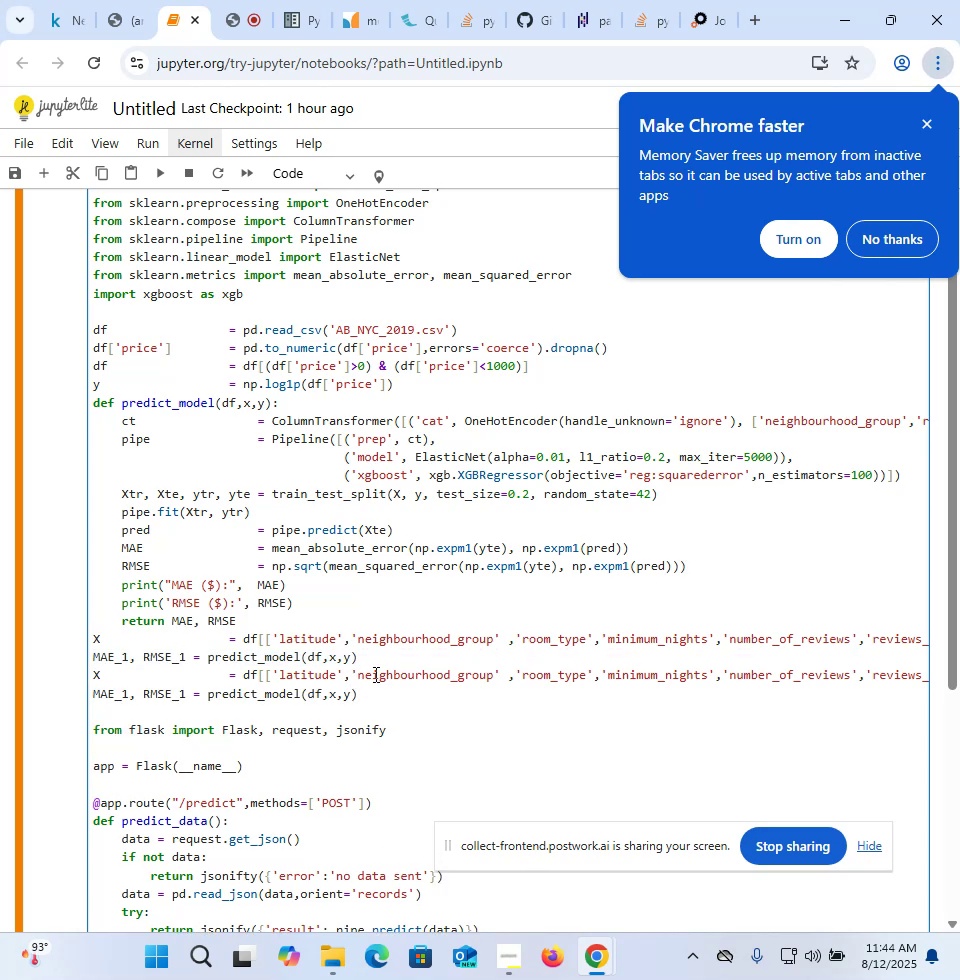 
left_click([351, 673])
 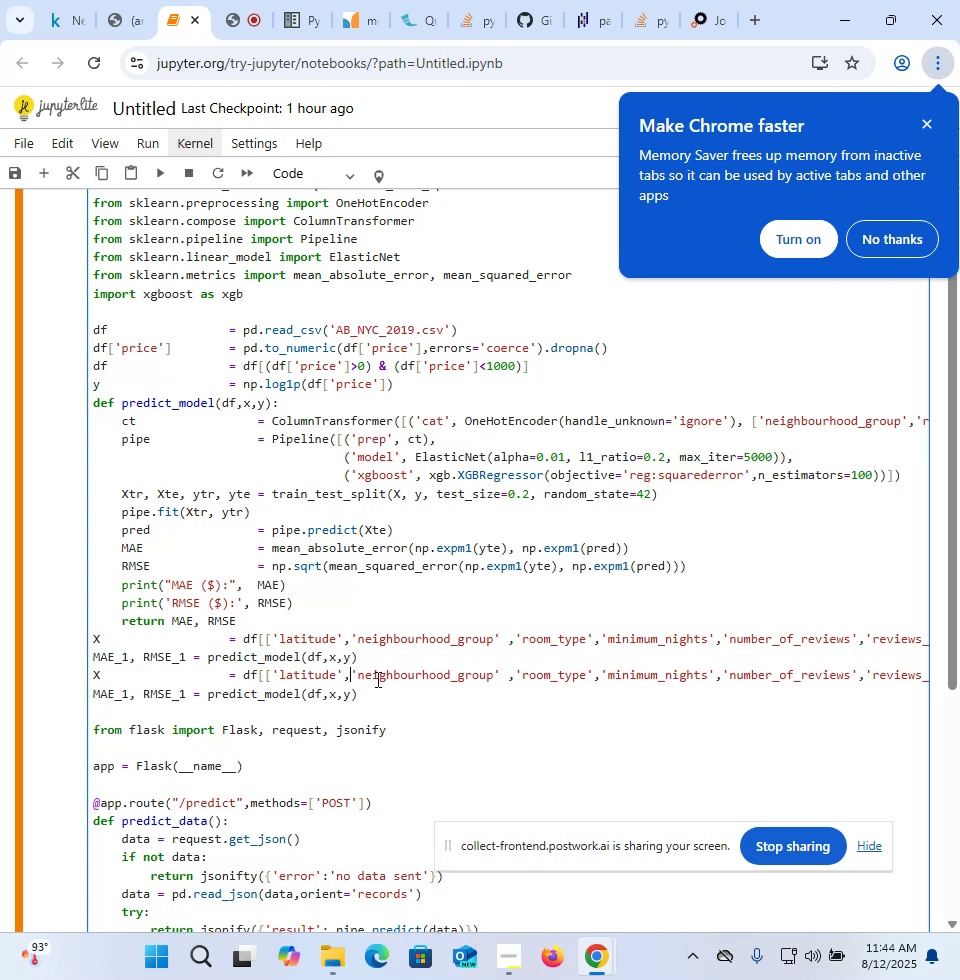 
type('longitude',)
 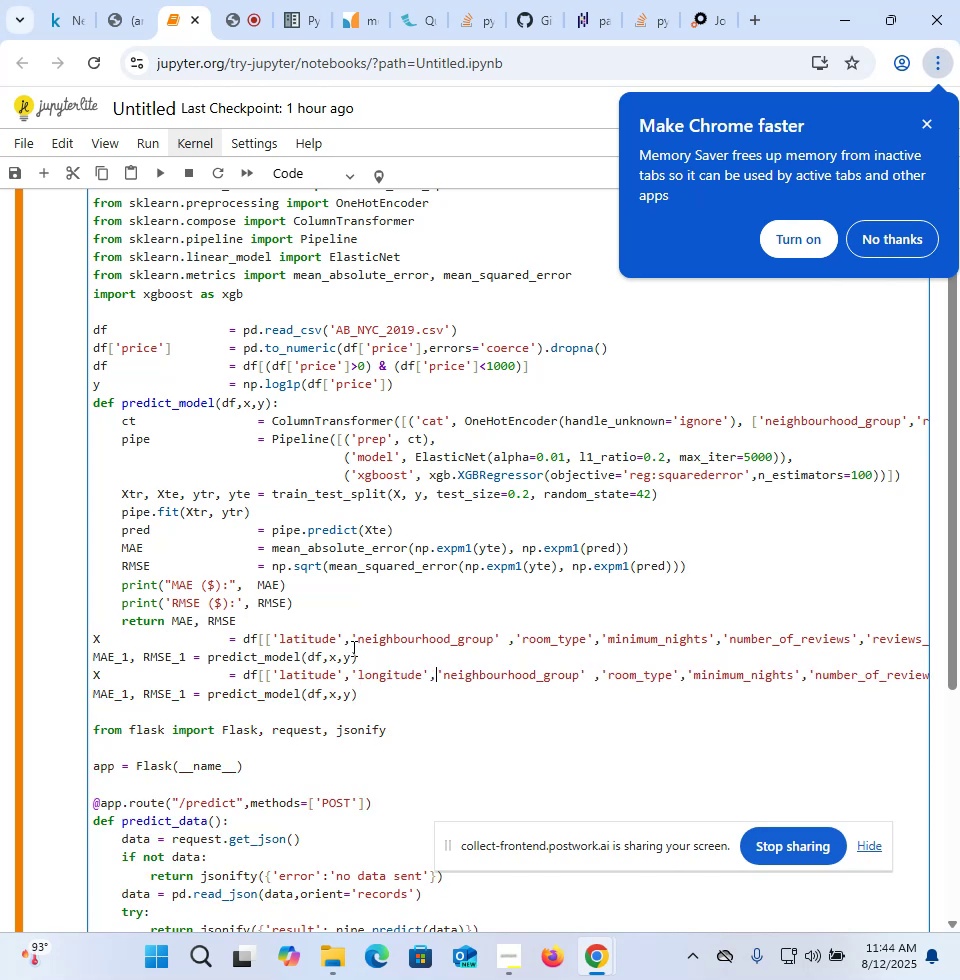 
left_click_drag(start_coordinate=[343, 639], to_coordinate=[274, 638])
 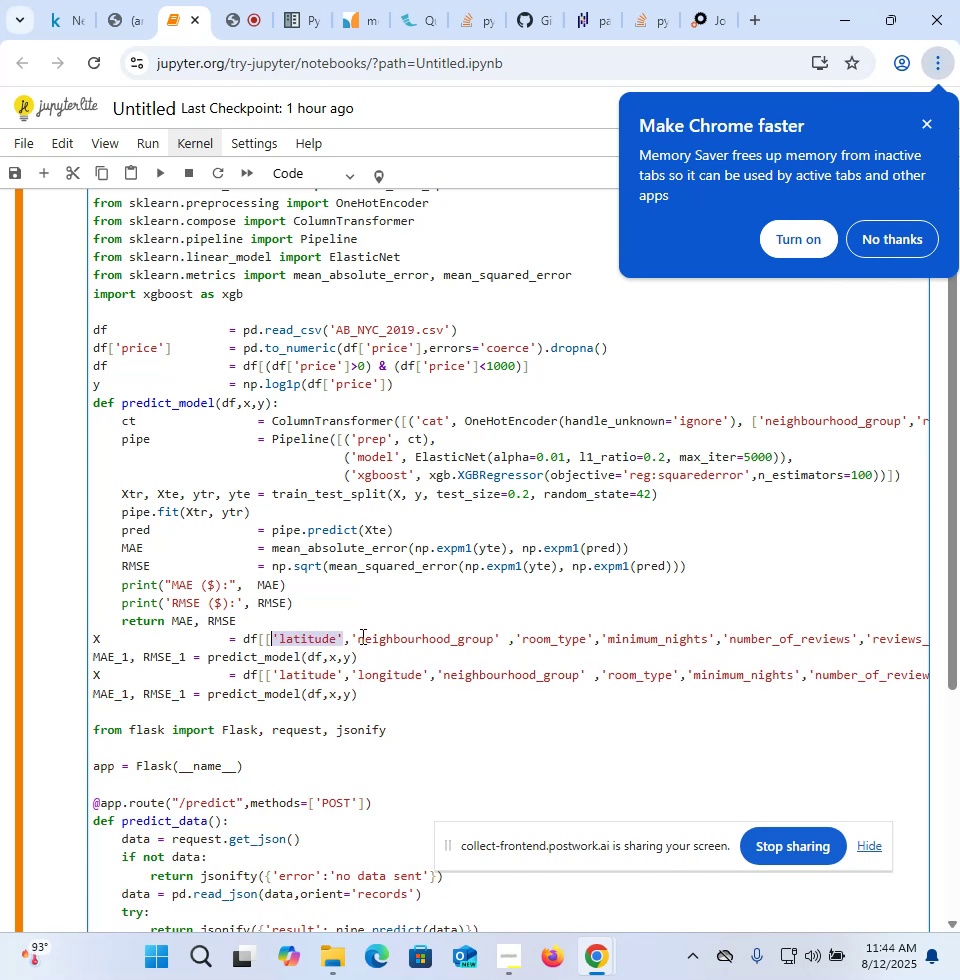 
key(Backspace)
 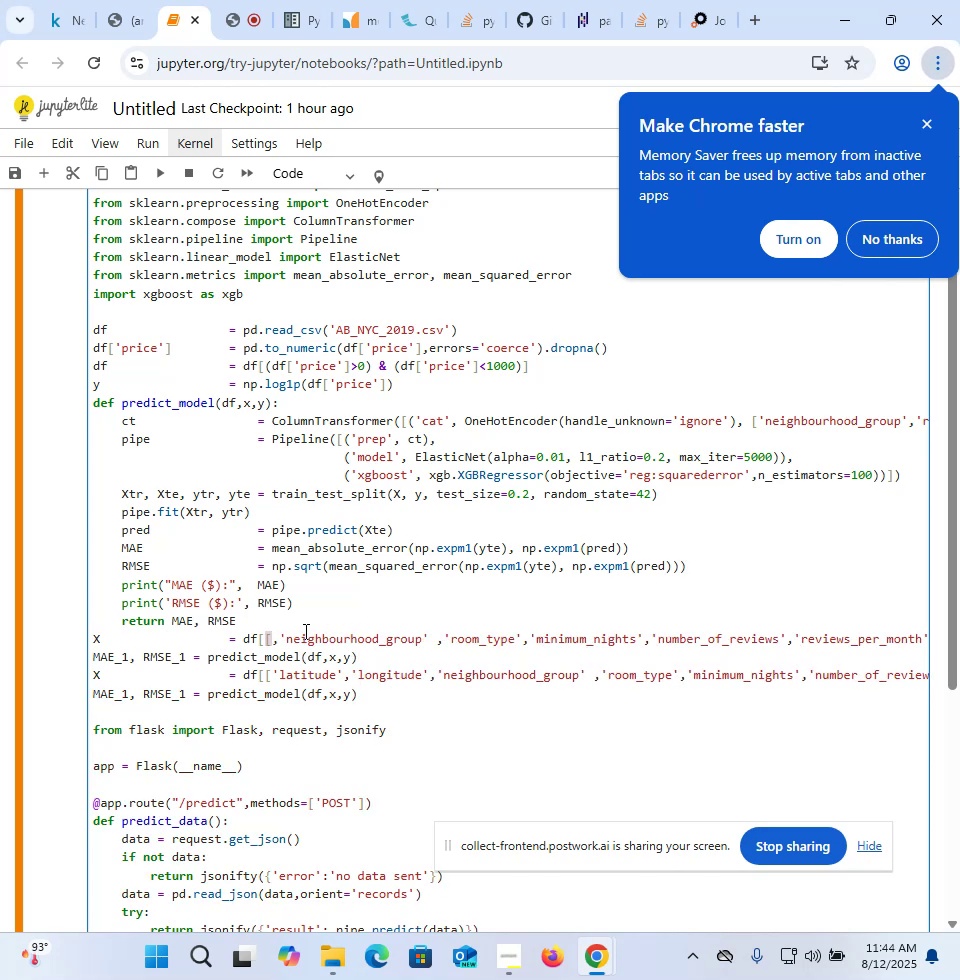 
left_click([275, 636])
 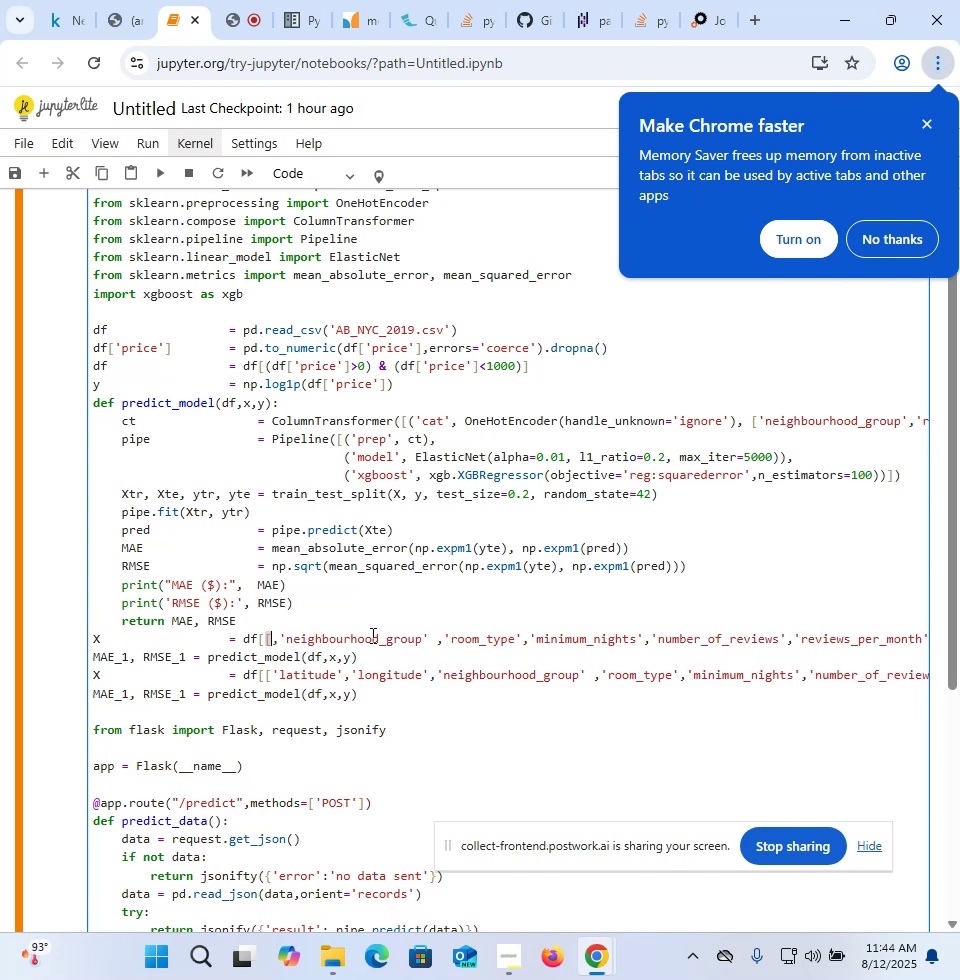 
key(ArrowRight)
 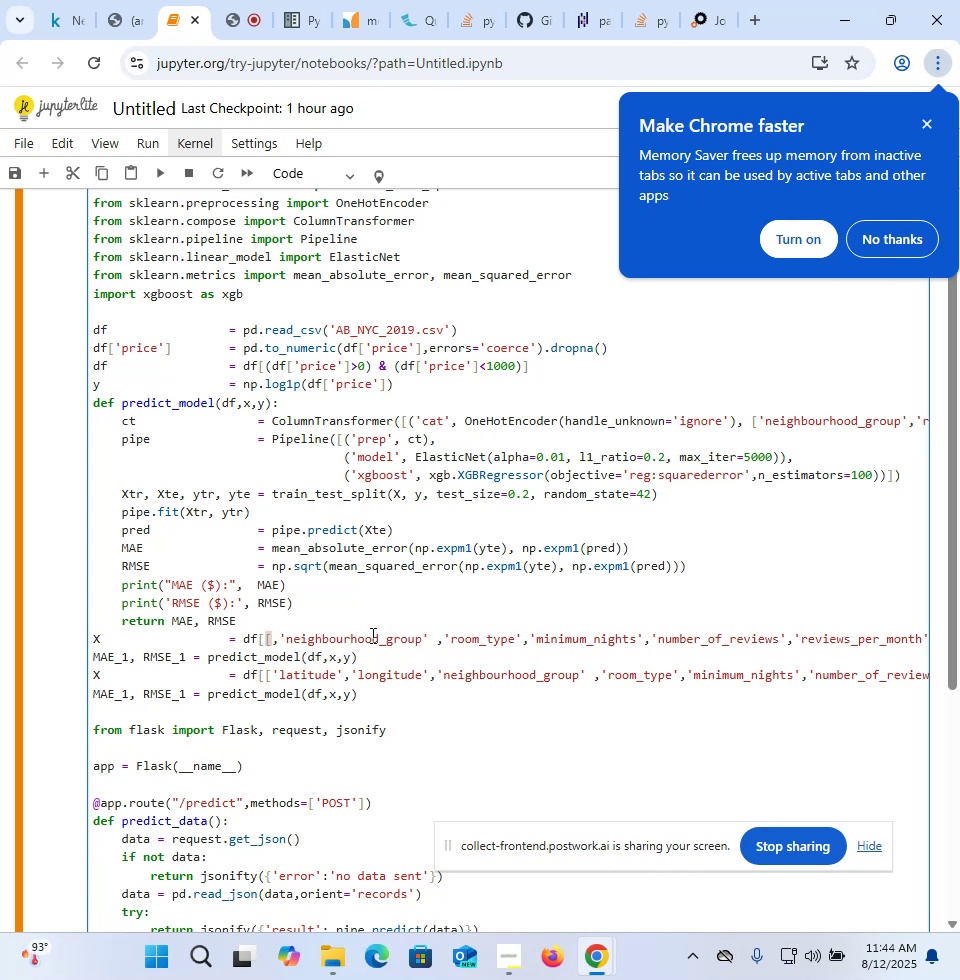 
key(Backspace)
 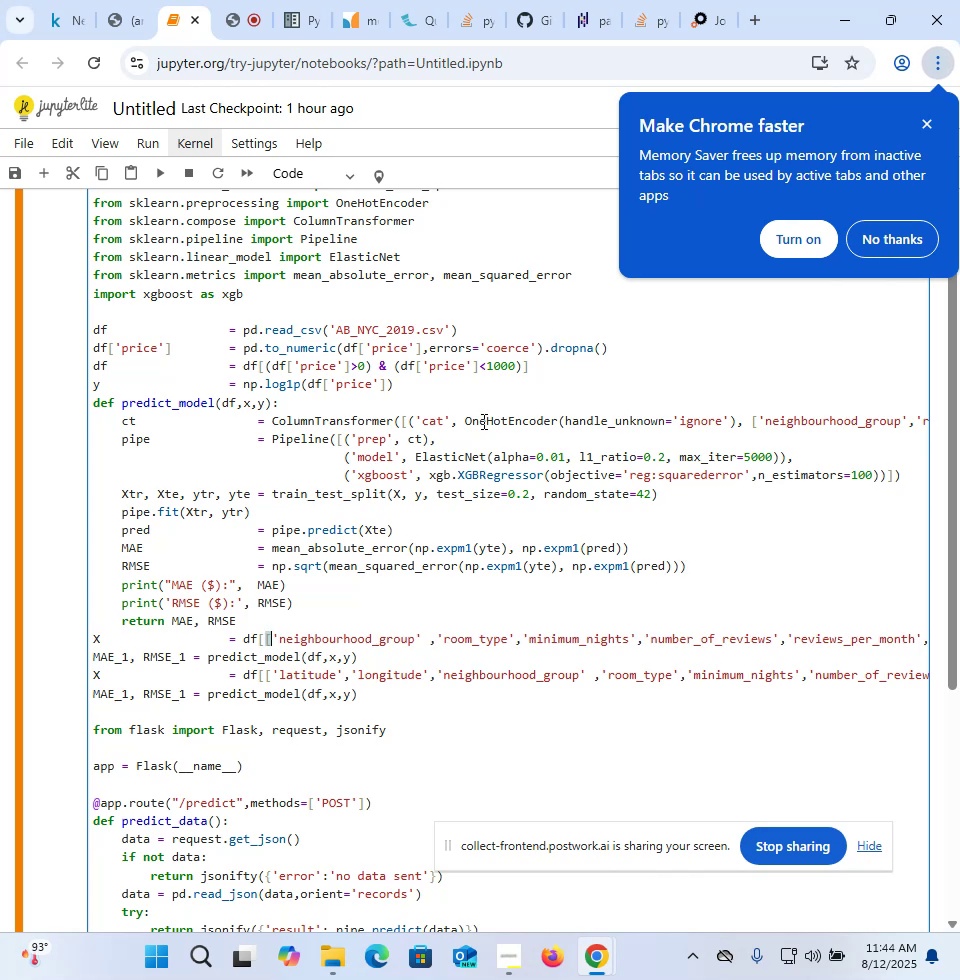 
wait(7.85)
 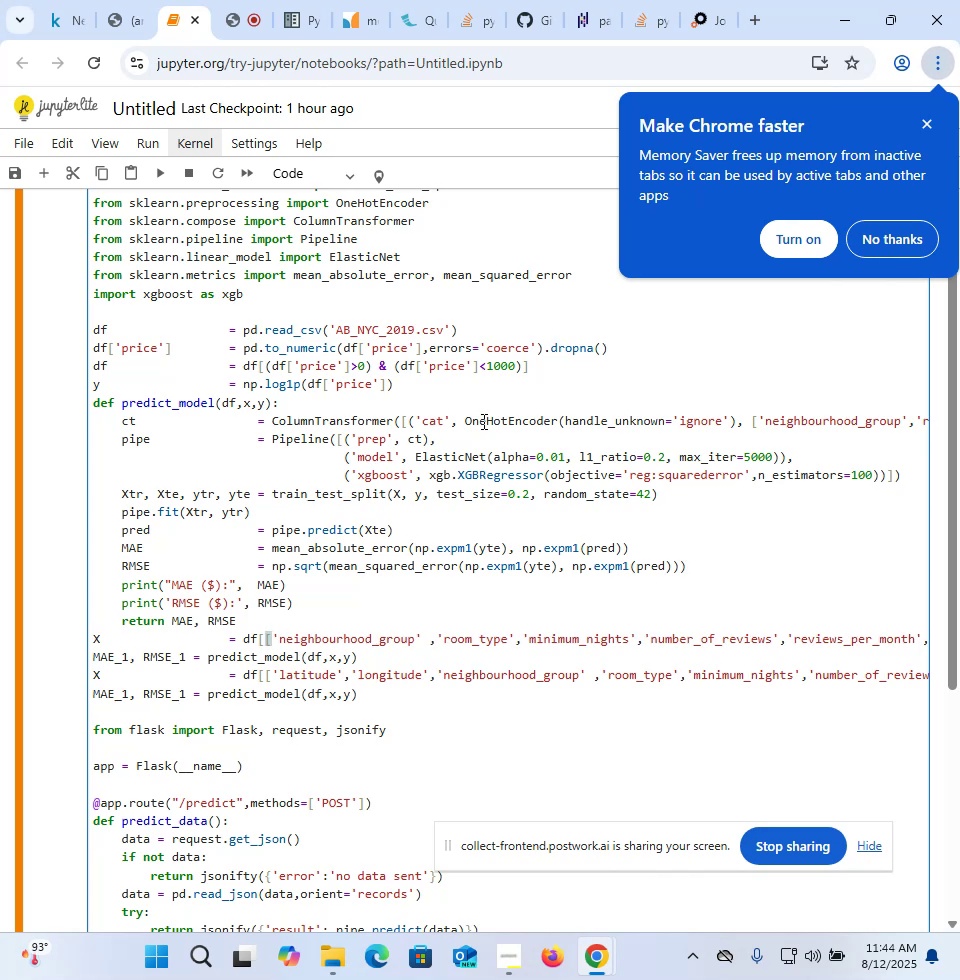 
key(ArrowLeft)
 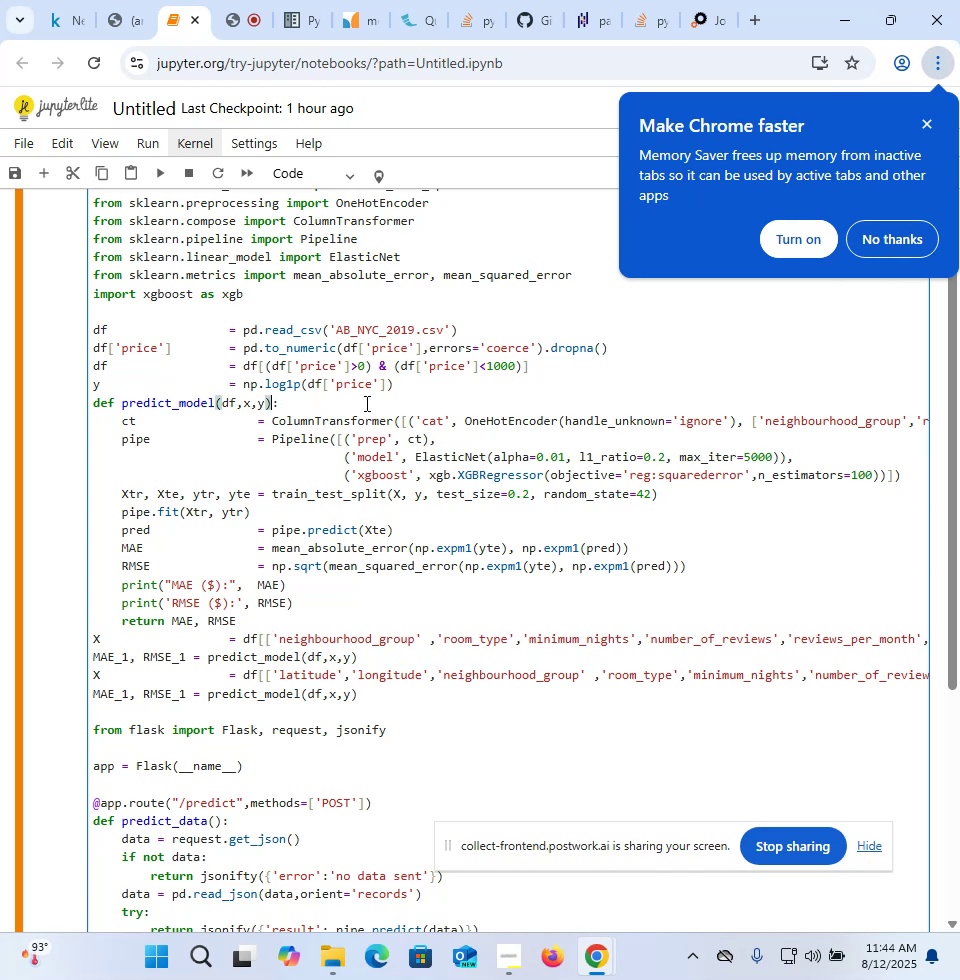 
key(ArrowLeft)
 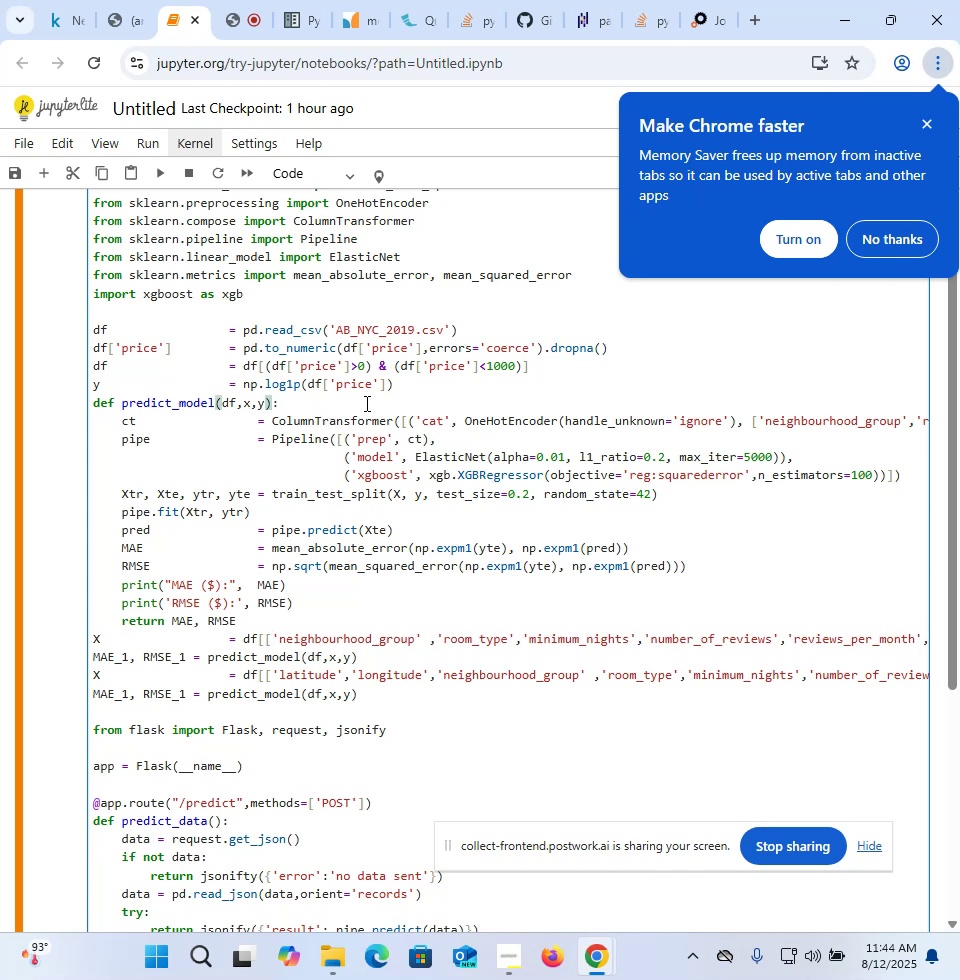 
key(ArrowLeft)
 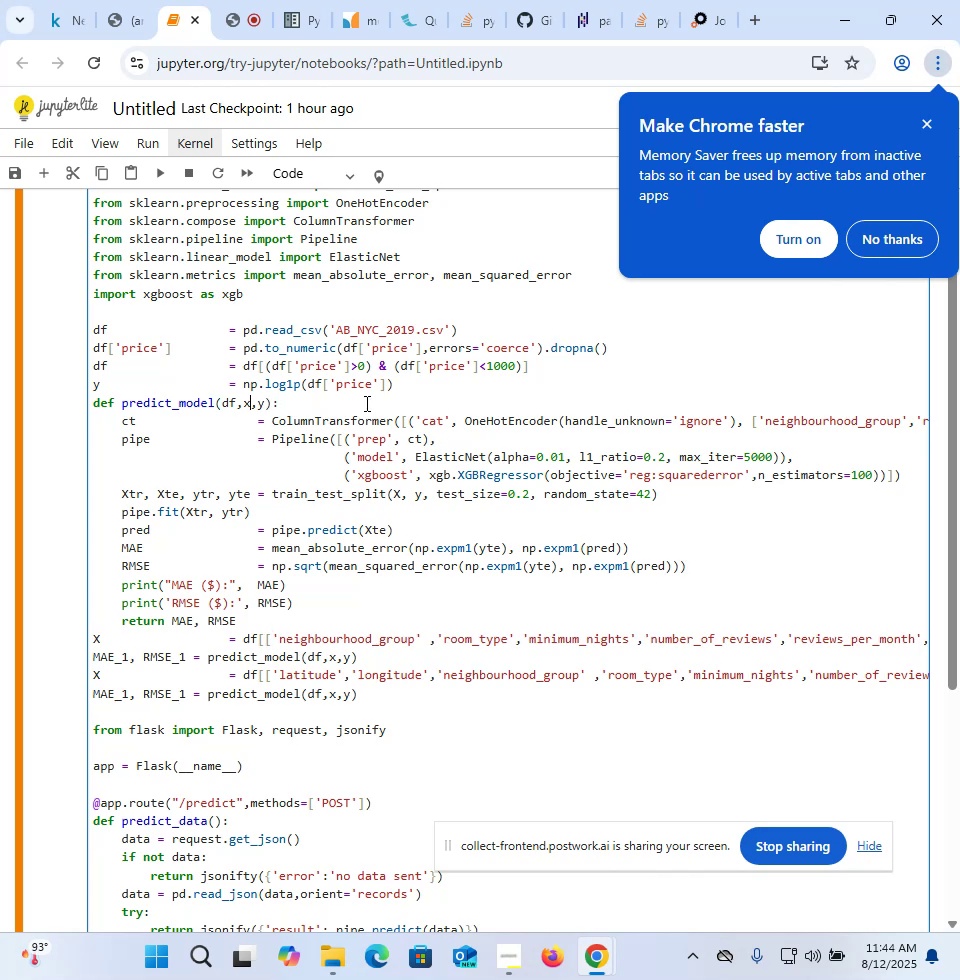 
key(Backspace)
 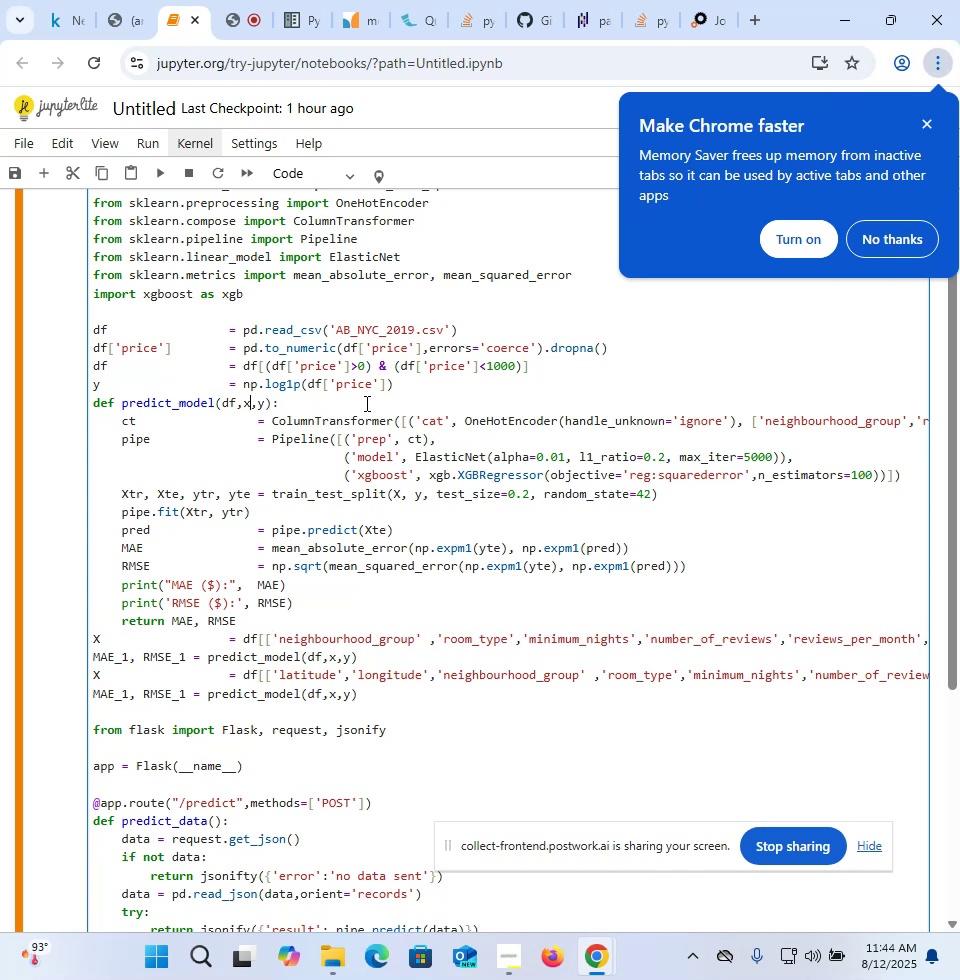 
key(Shift+X)
 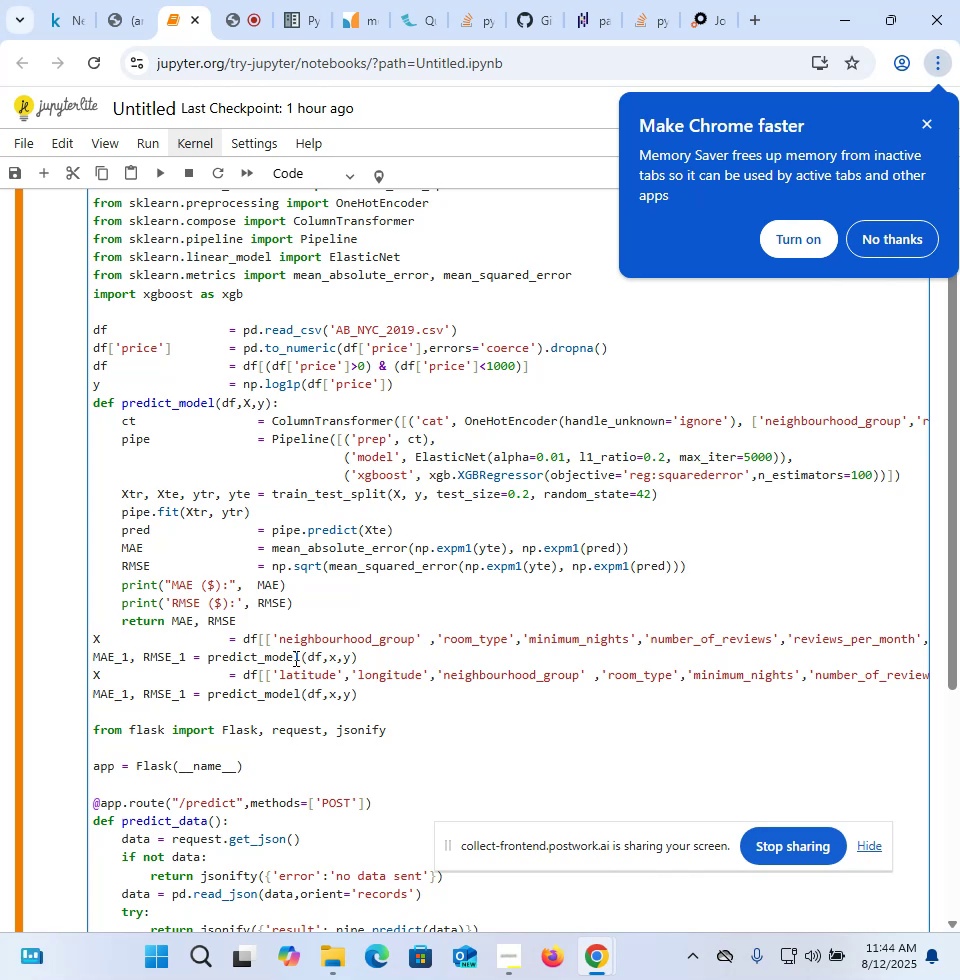 
left_click([332, 664])
 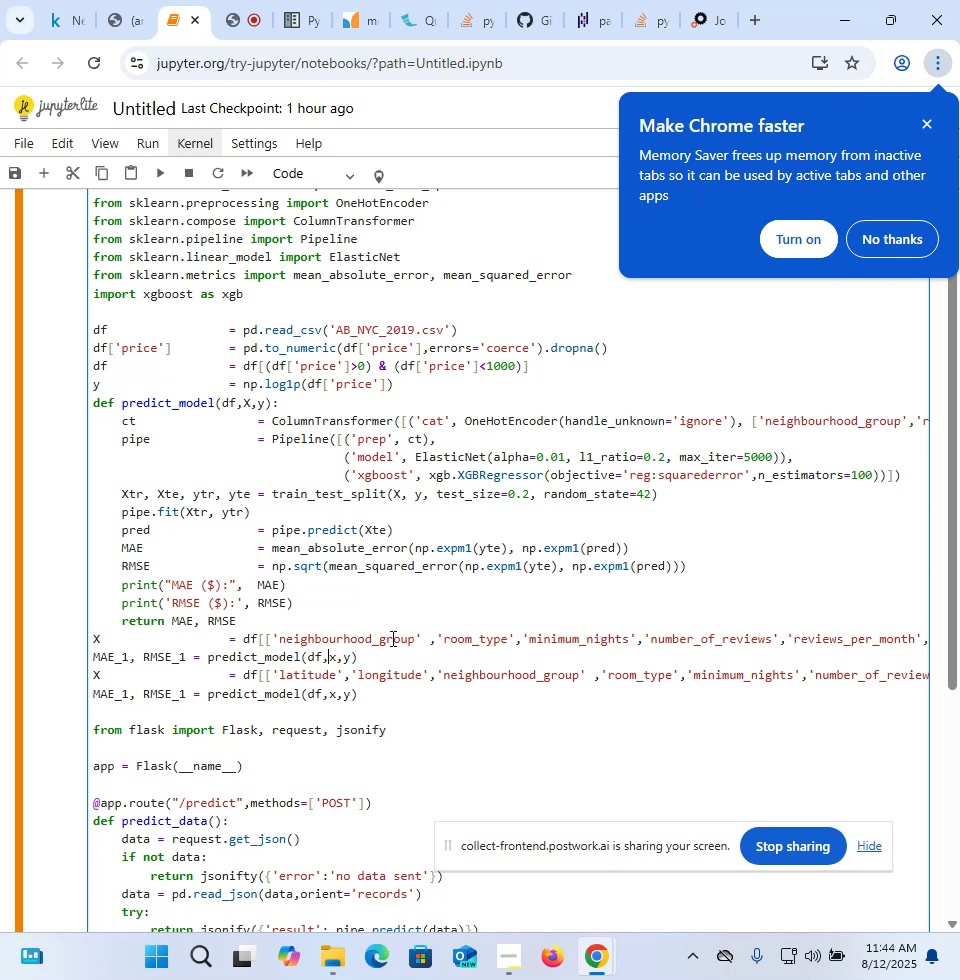 
key(ArrowRight)
 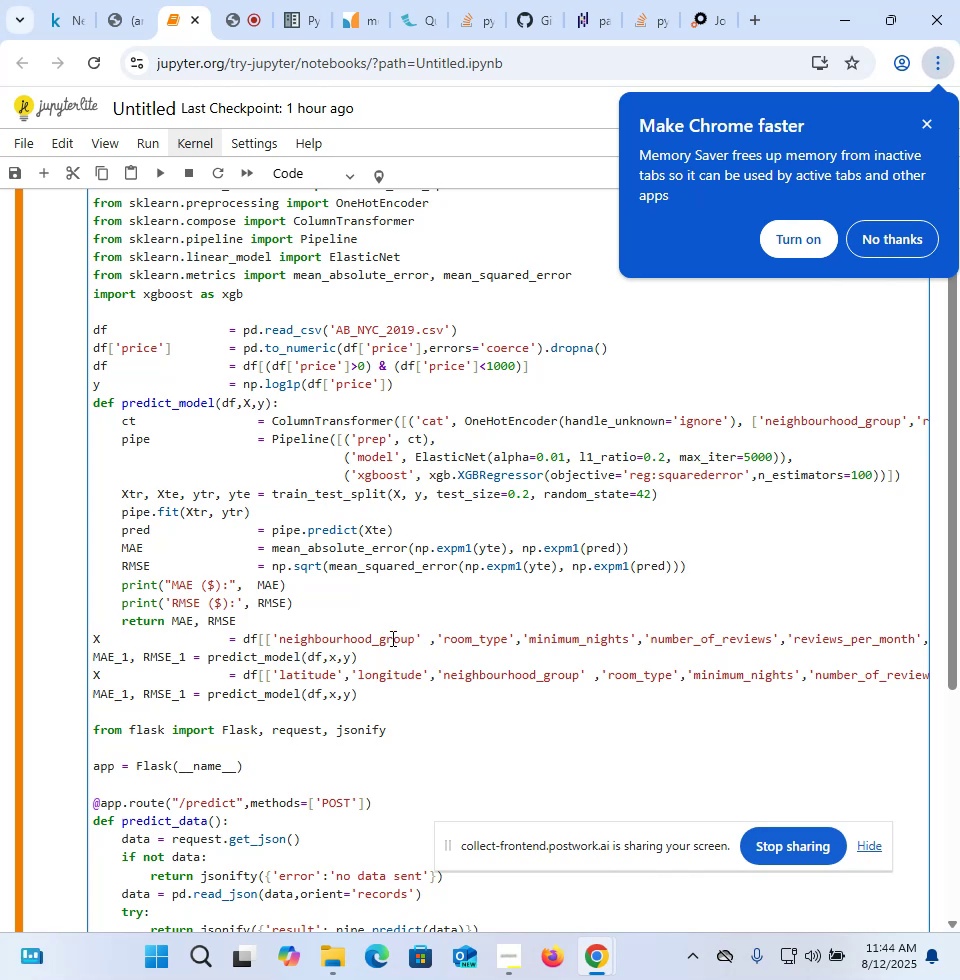 
key(Backspace)
 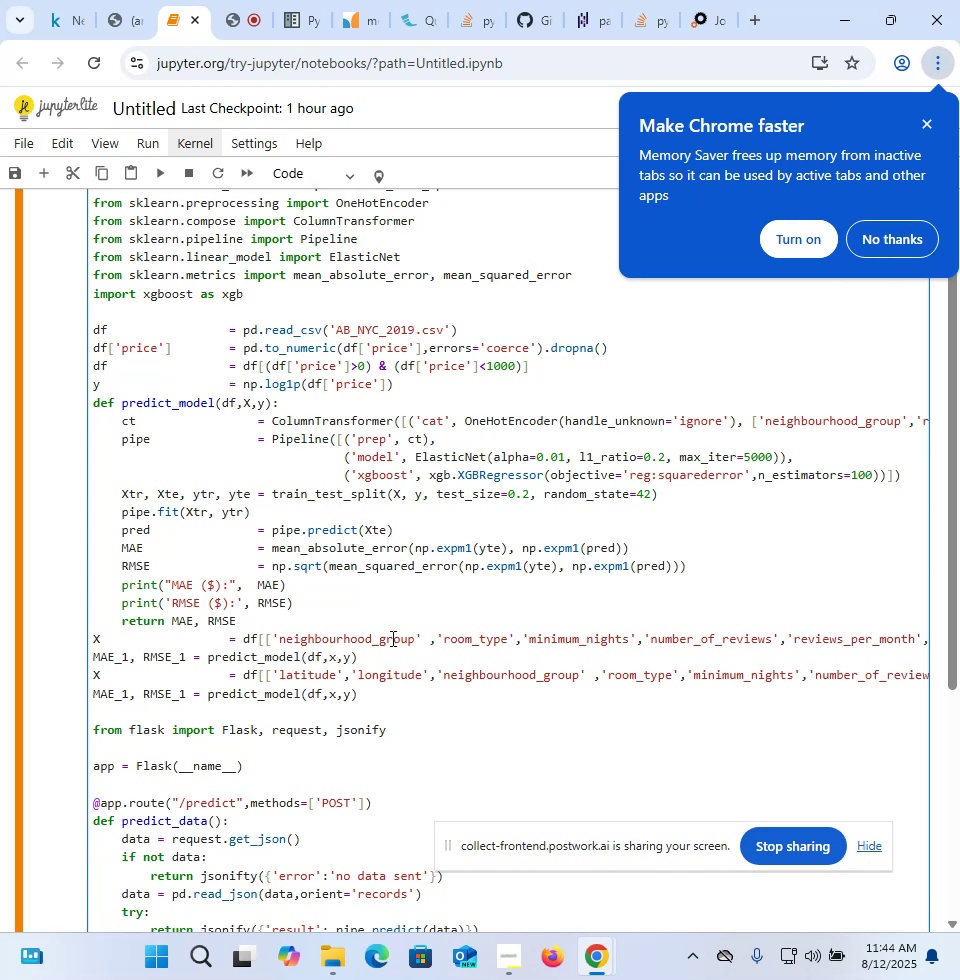 
key(Shift+X)
 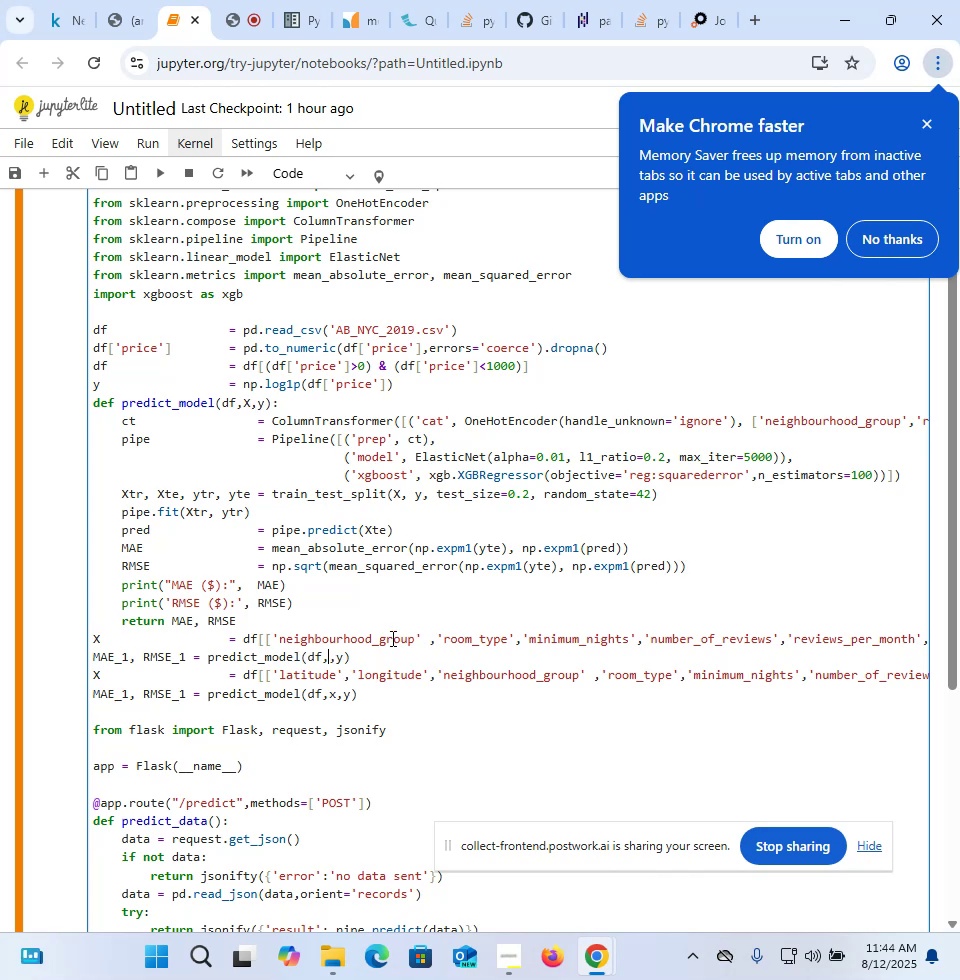 
key(ArrowDown)
 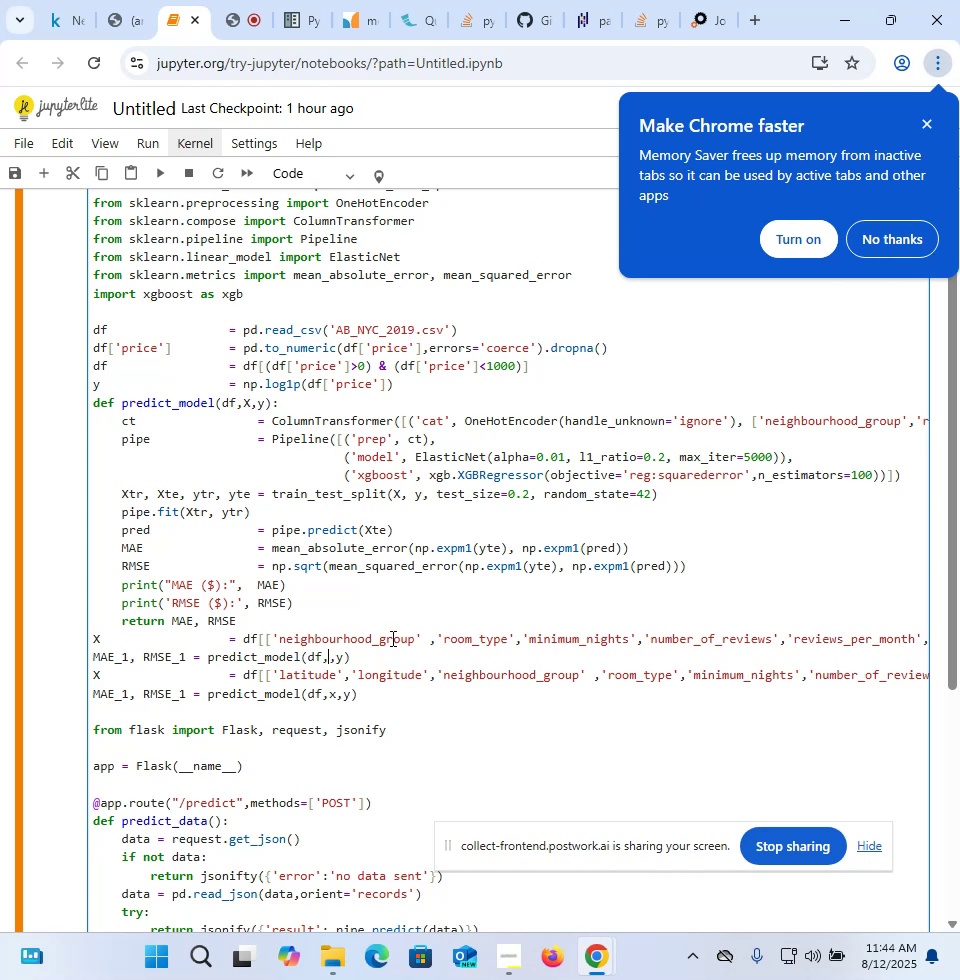 
key(ArrowDown)
 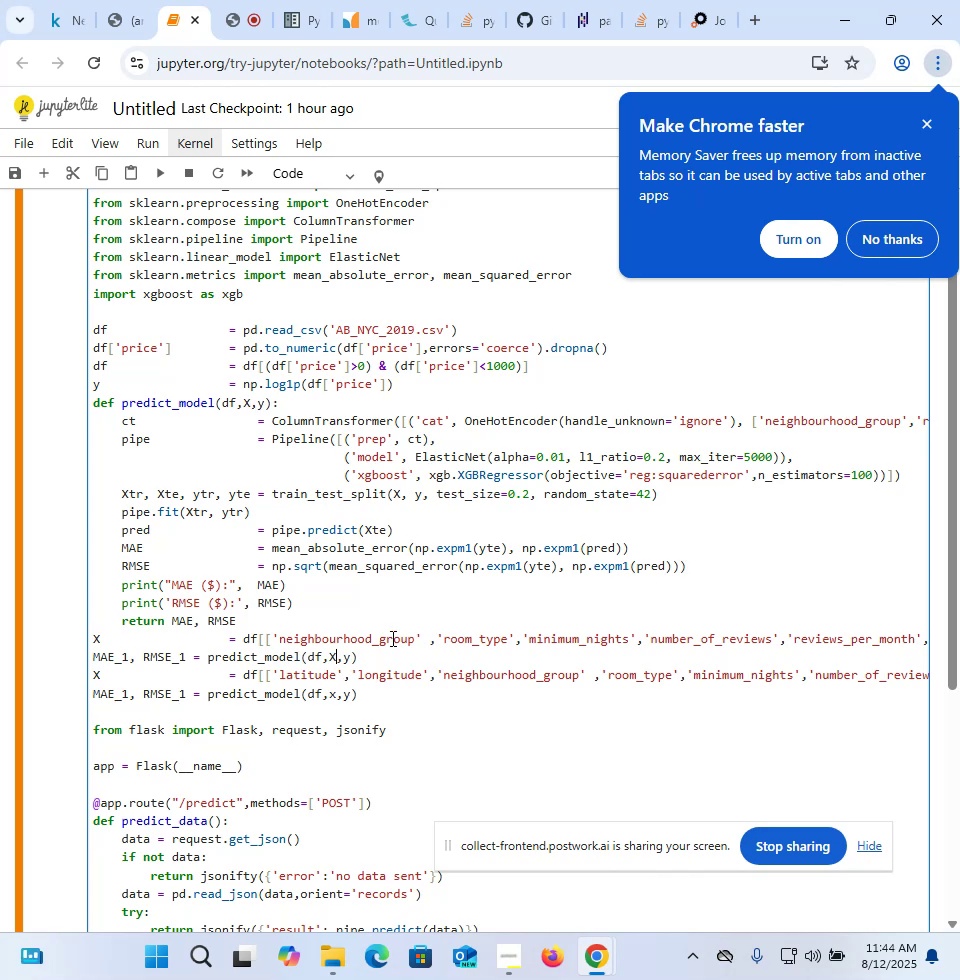 
key(ArrowDown)
 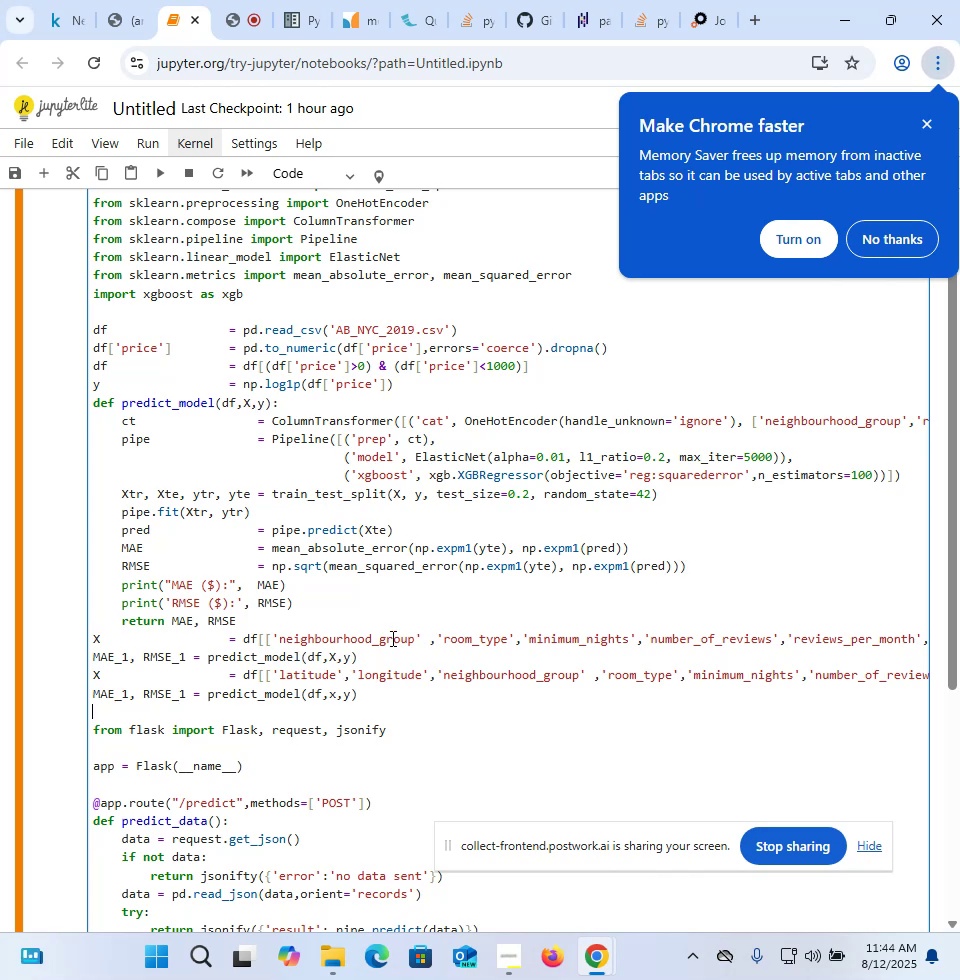 
key(ArrowUp)
 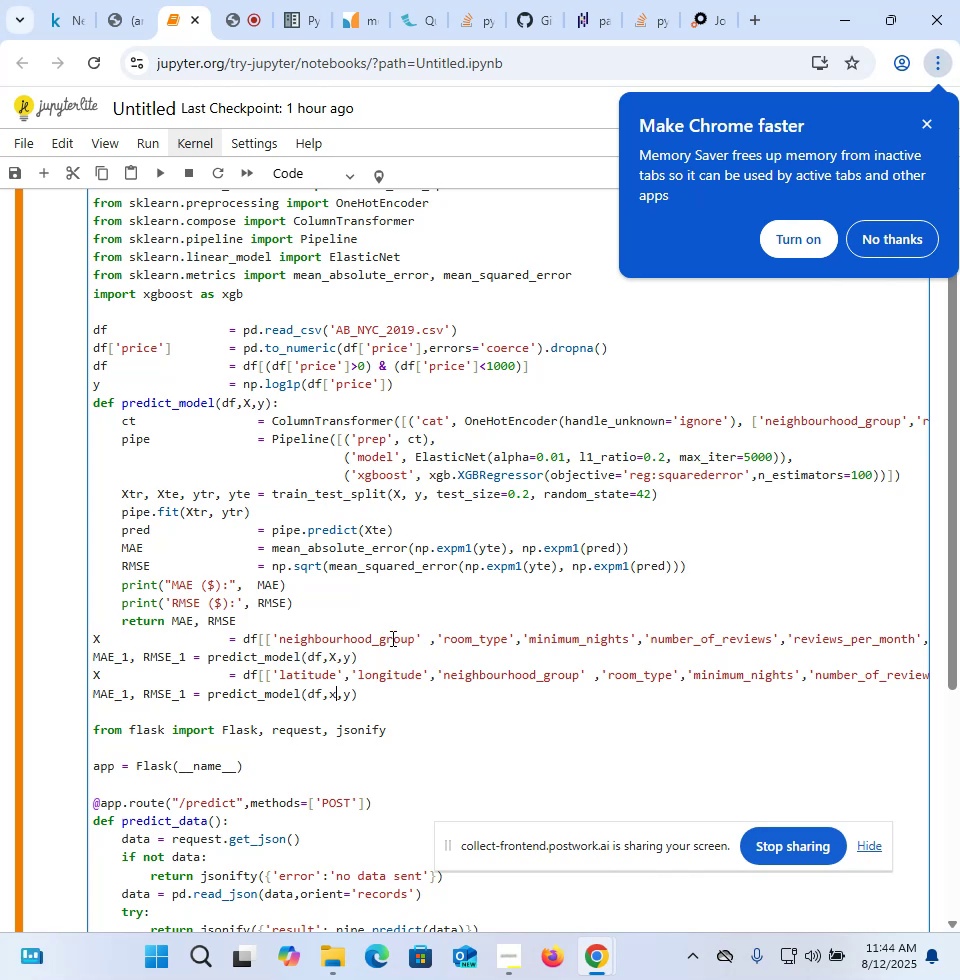 
key(Backspace)
 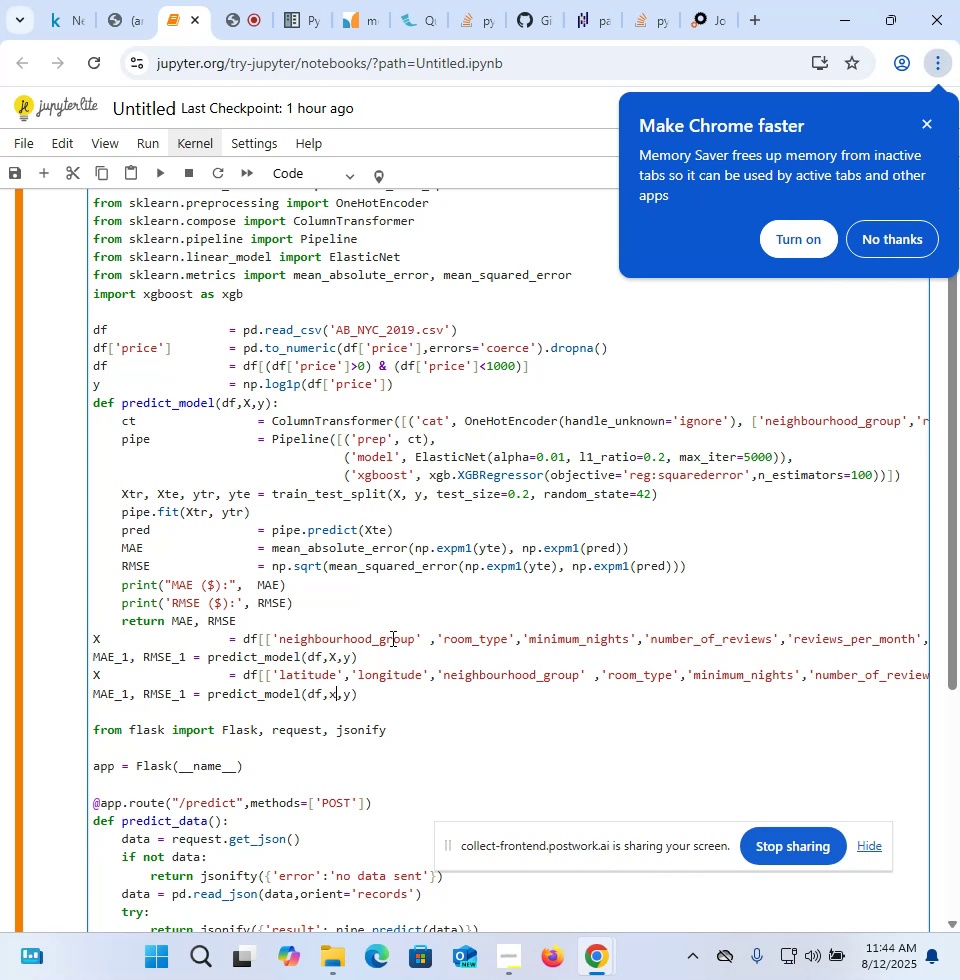 
key(Shift+X)
 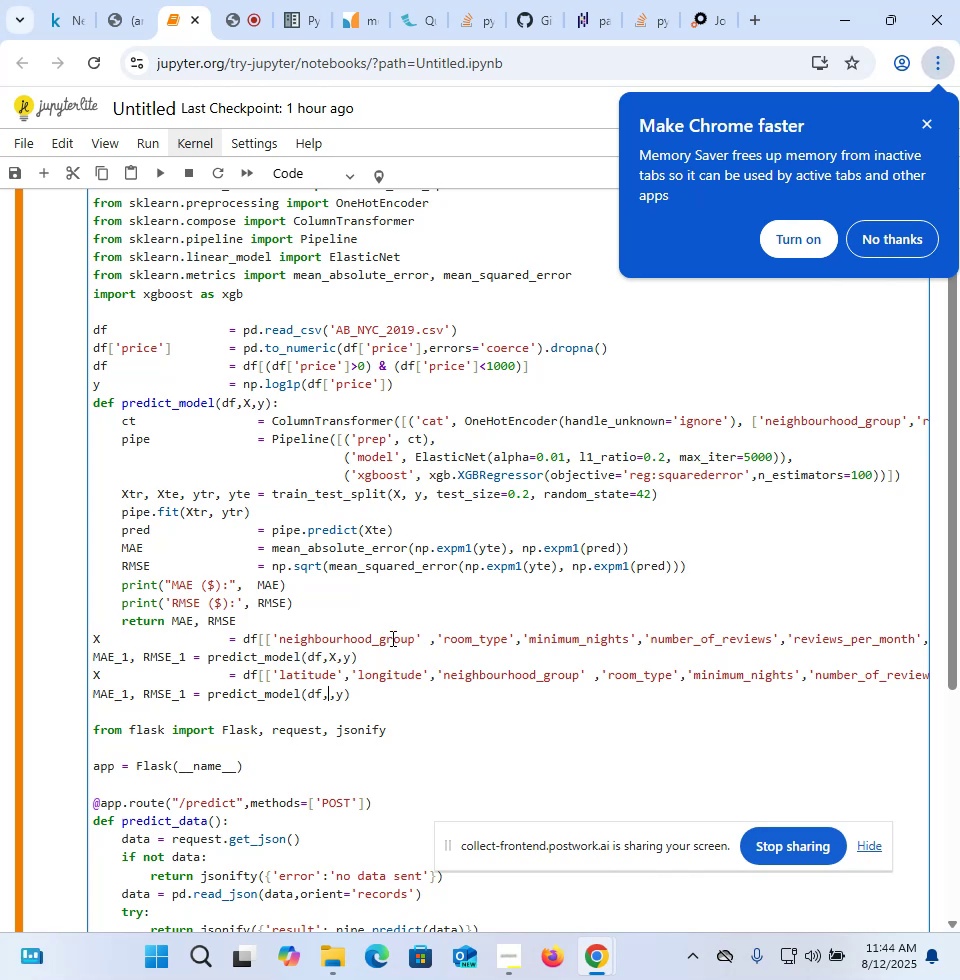 
hold_key(key=ArrowLeft, duration=1.2)
 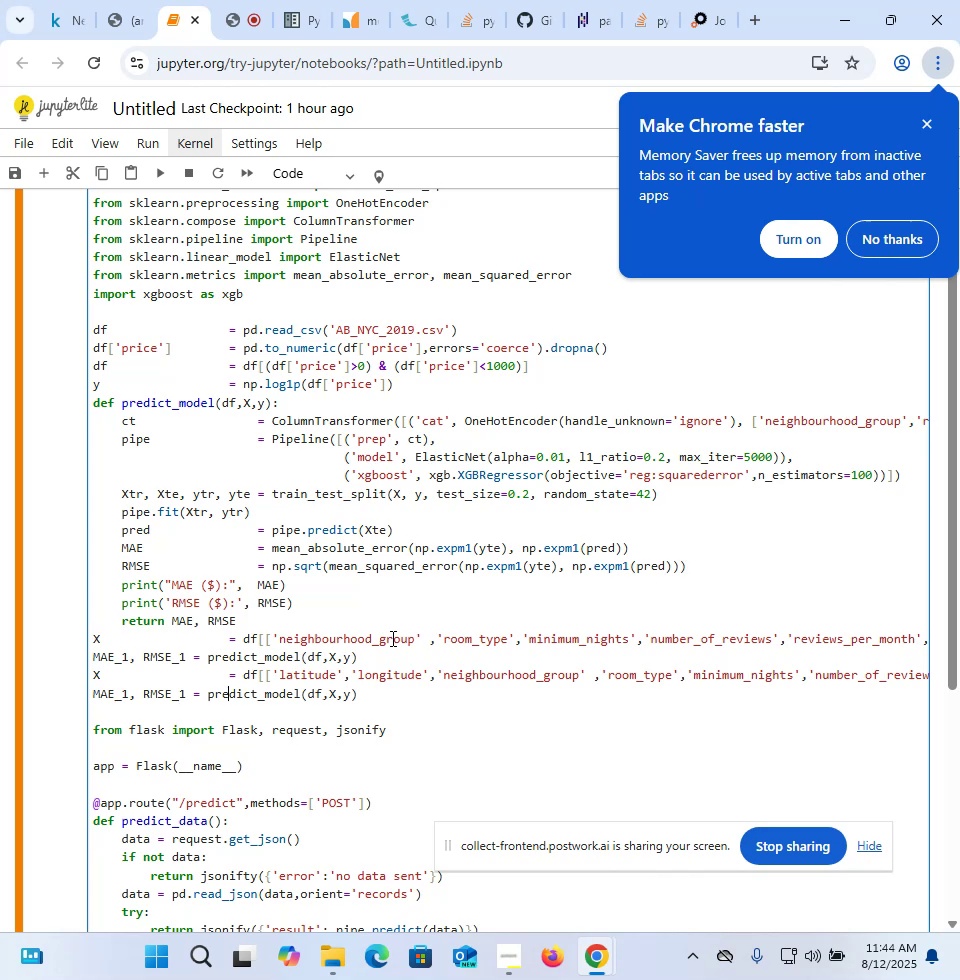 
key(ArrowLeft)
 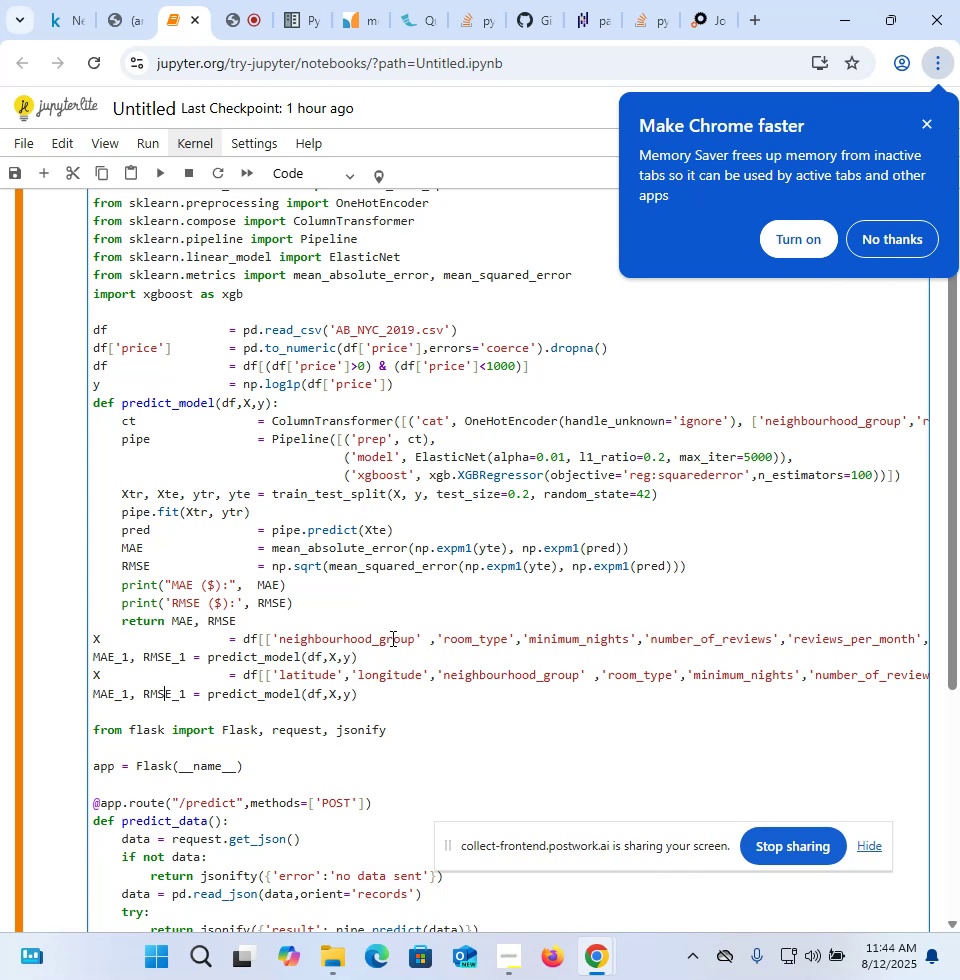 
key(ArrowRight)
 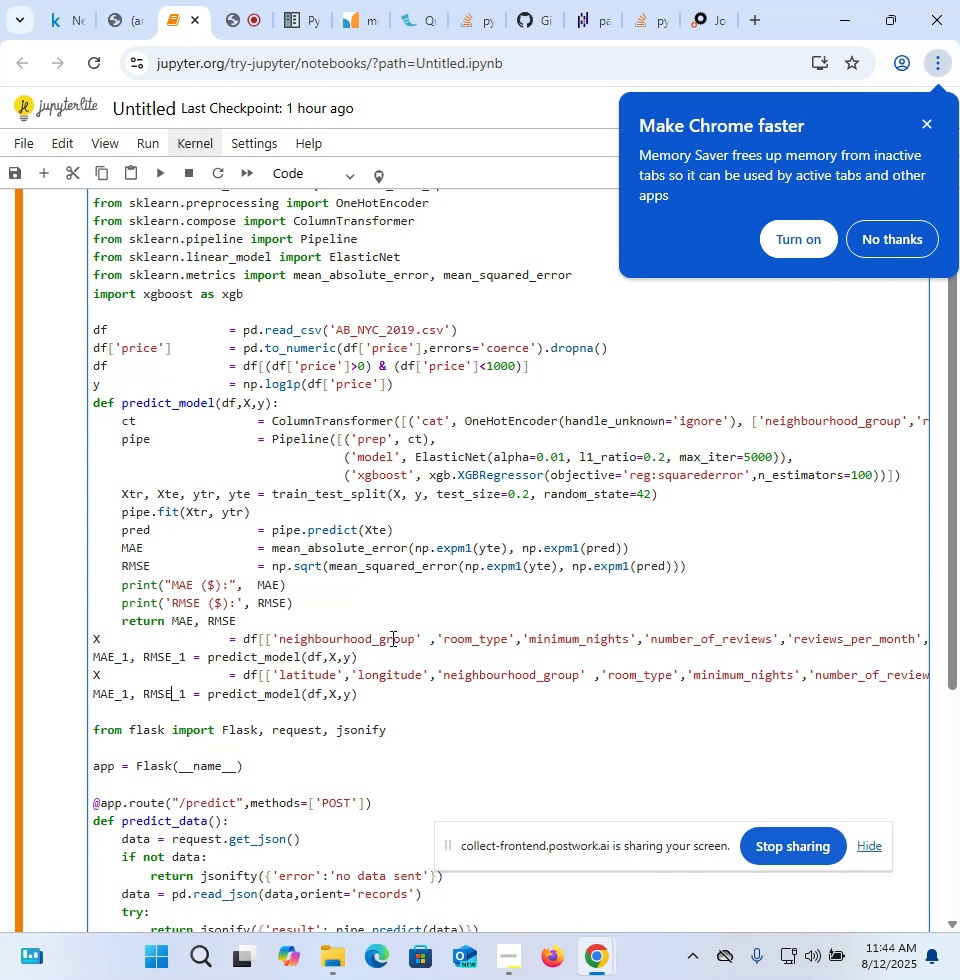 
key(ArrowRight)
 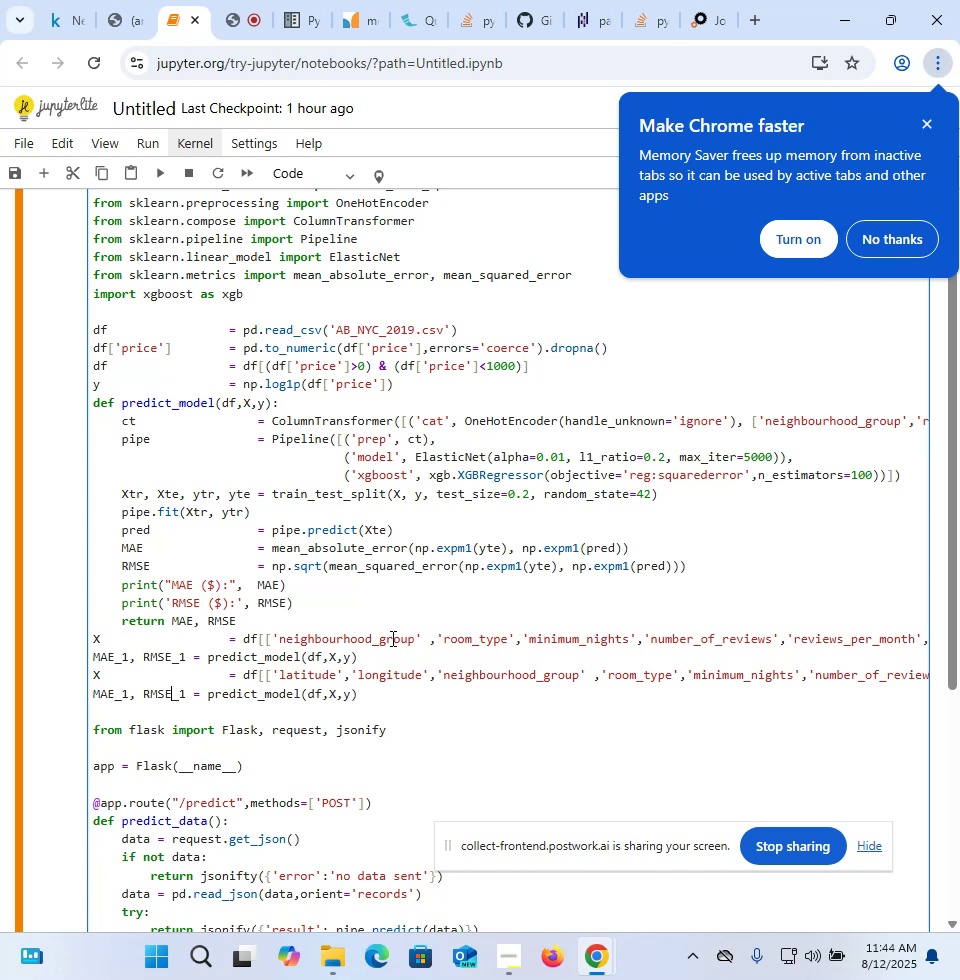 
key(ArrowRight)
 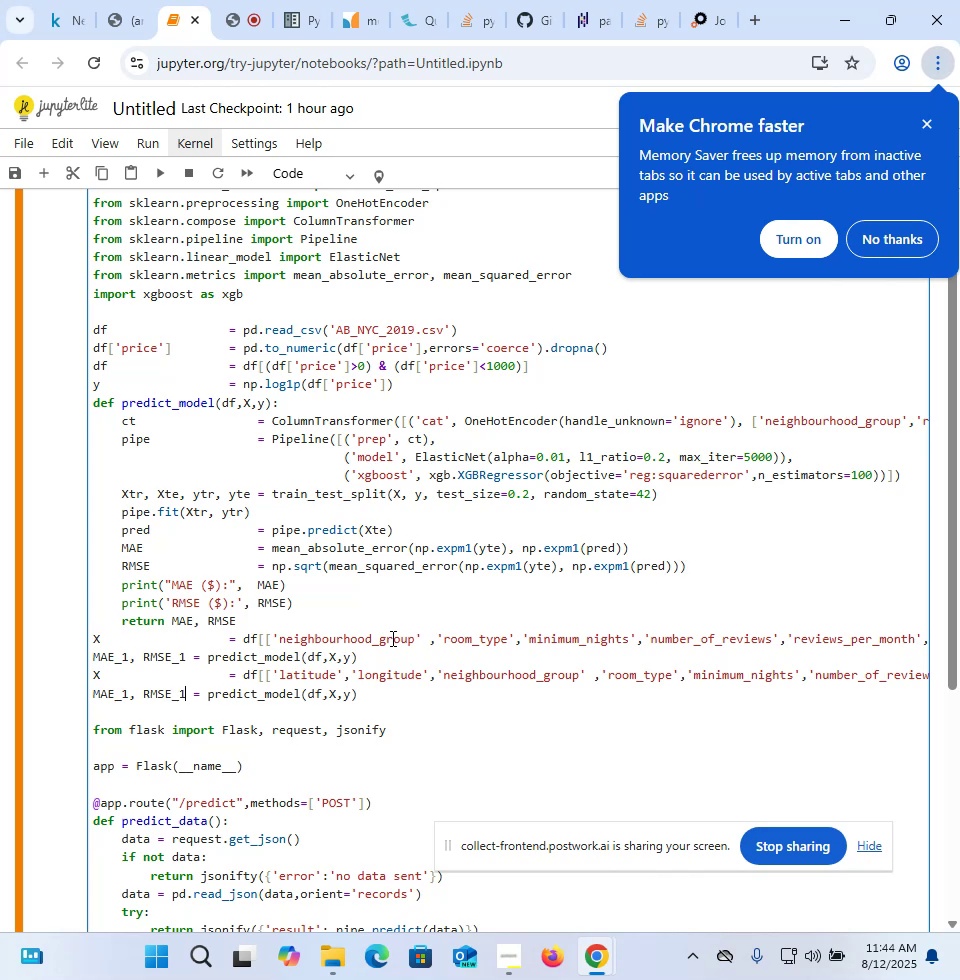 
key(Backspace)
 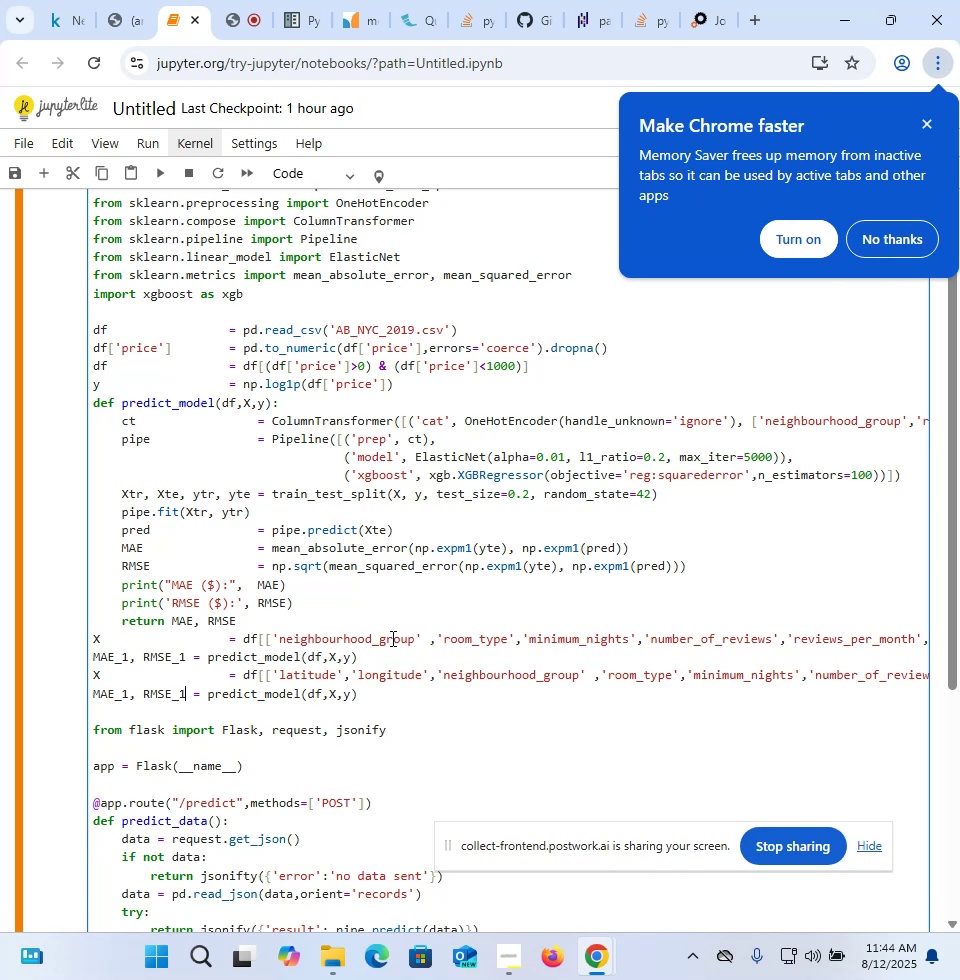 
key(2)
 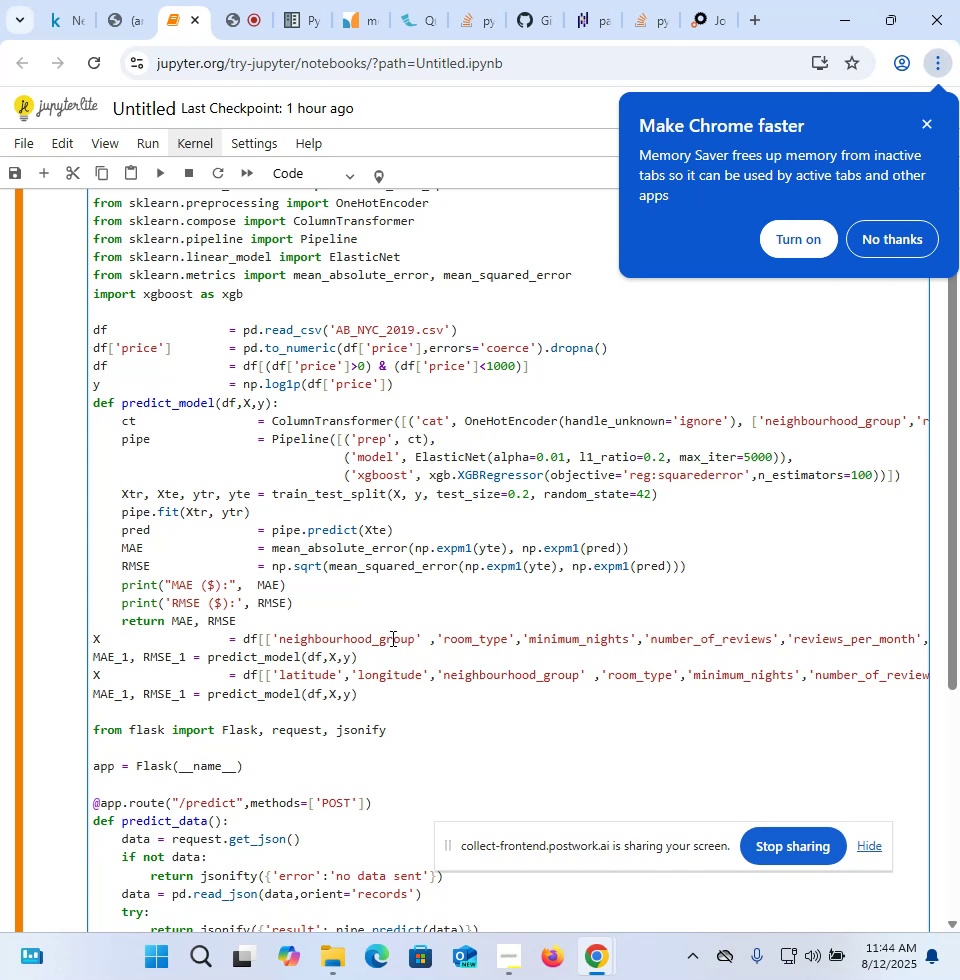 
hold_key(key=ArrowLeft, duration=0.87)
 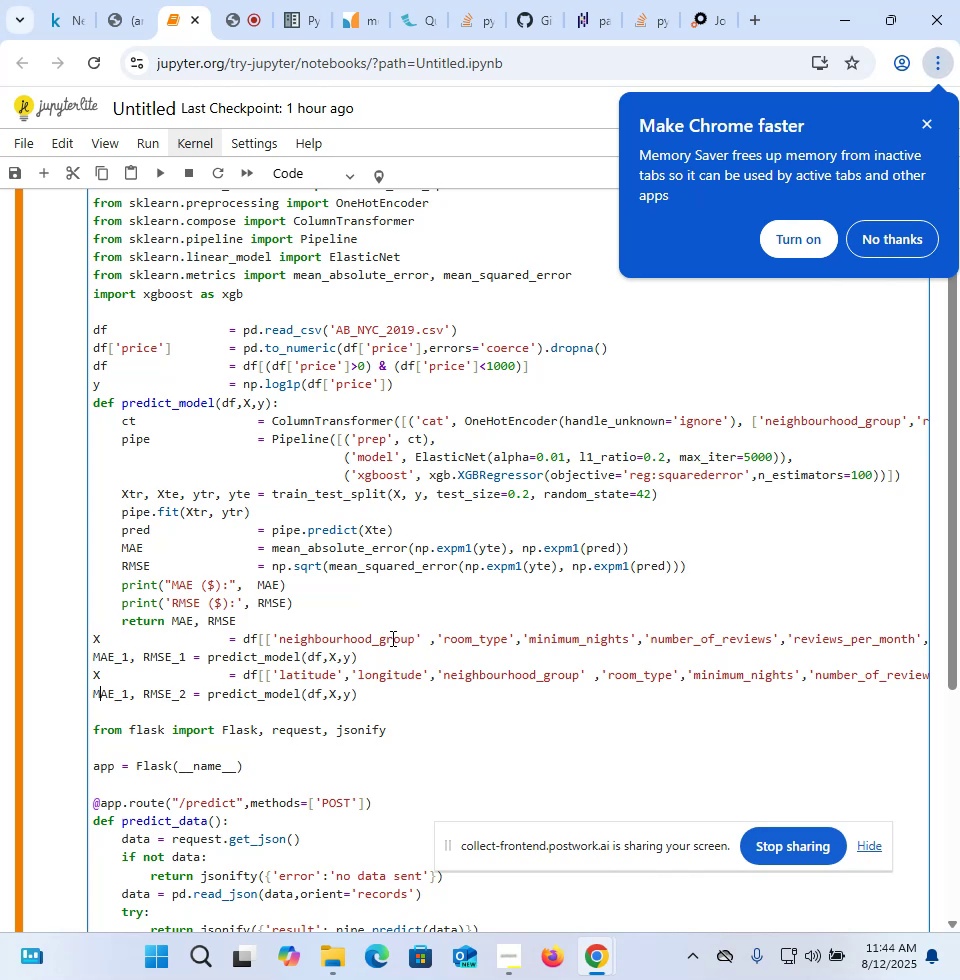 
key(ArrowRight)
 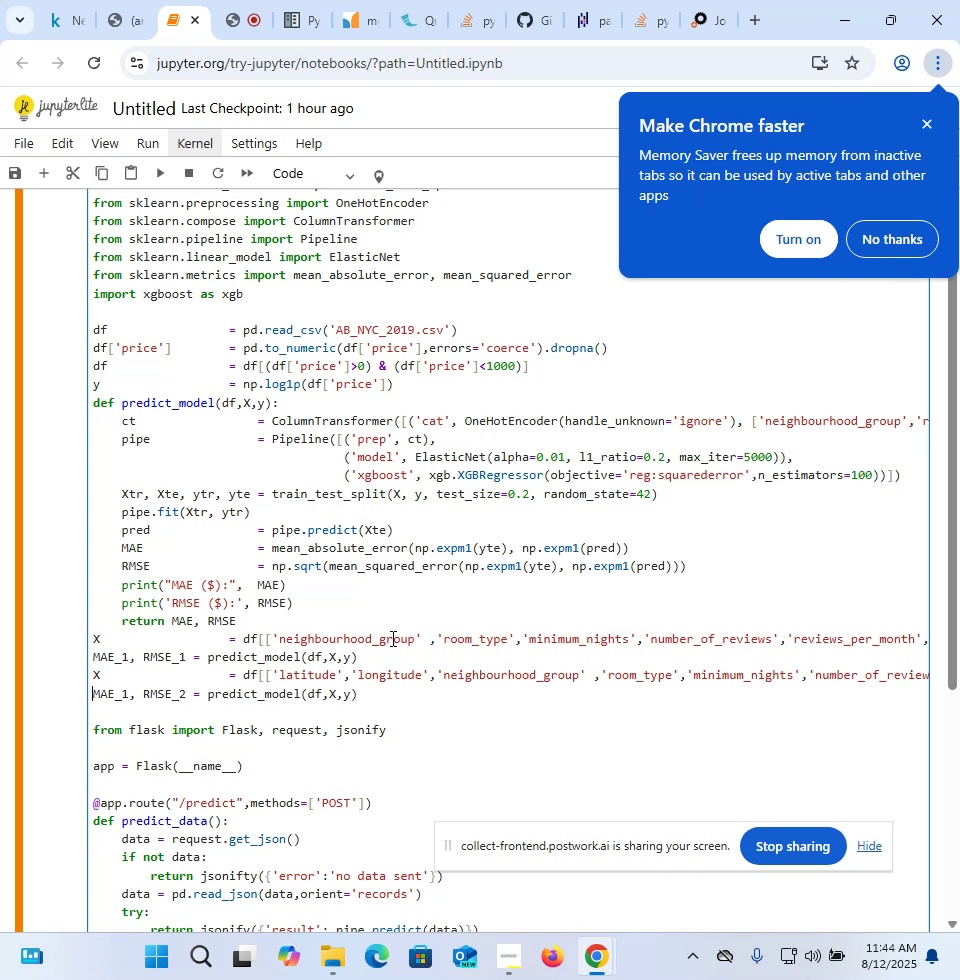 
key(ArrowRight)
 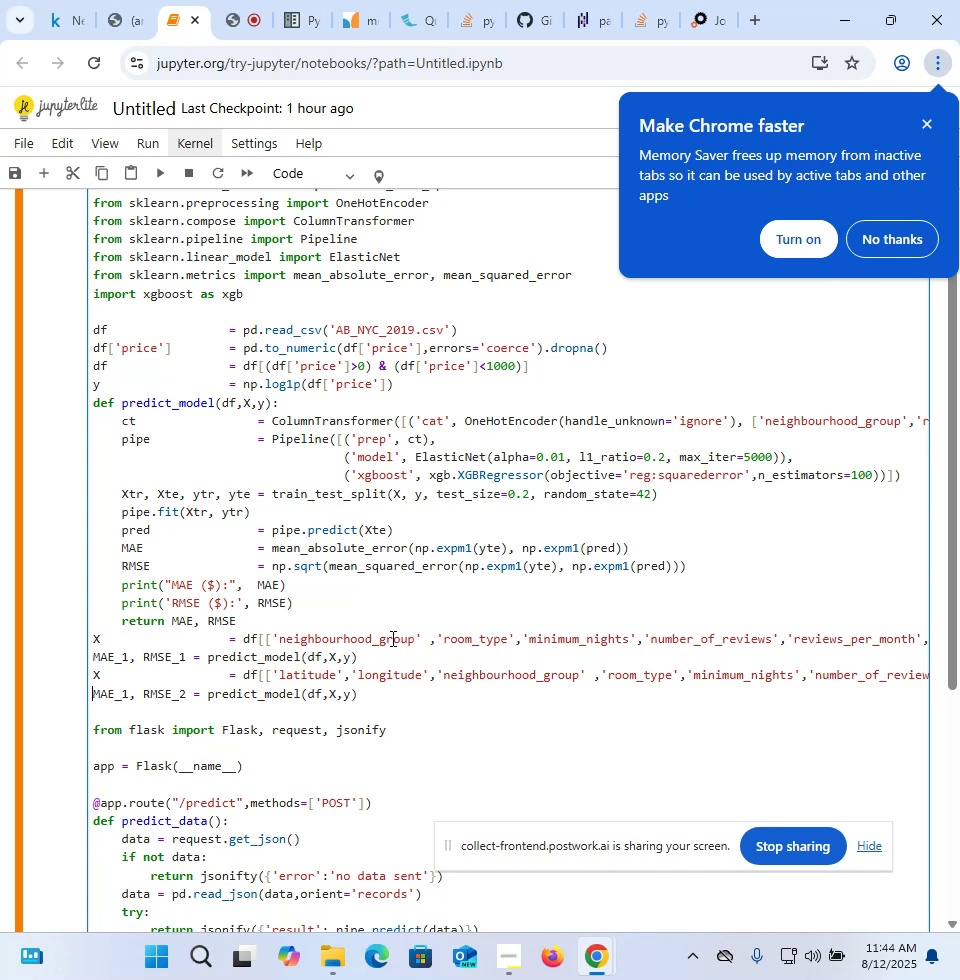 
key(ArrowRight)
 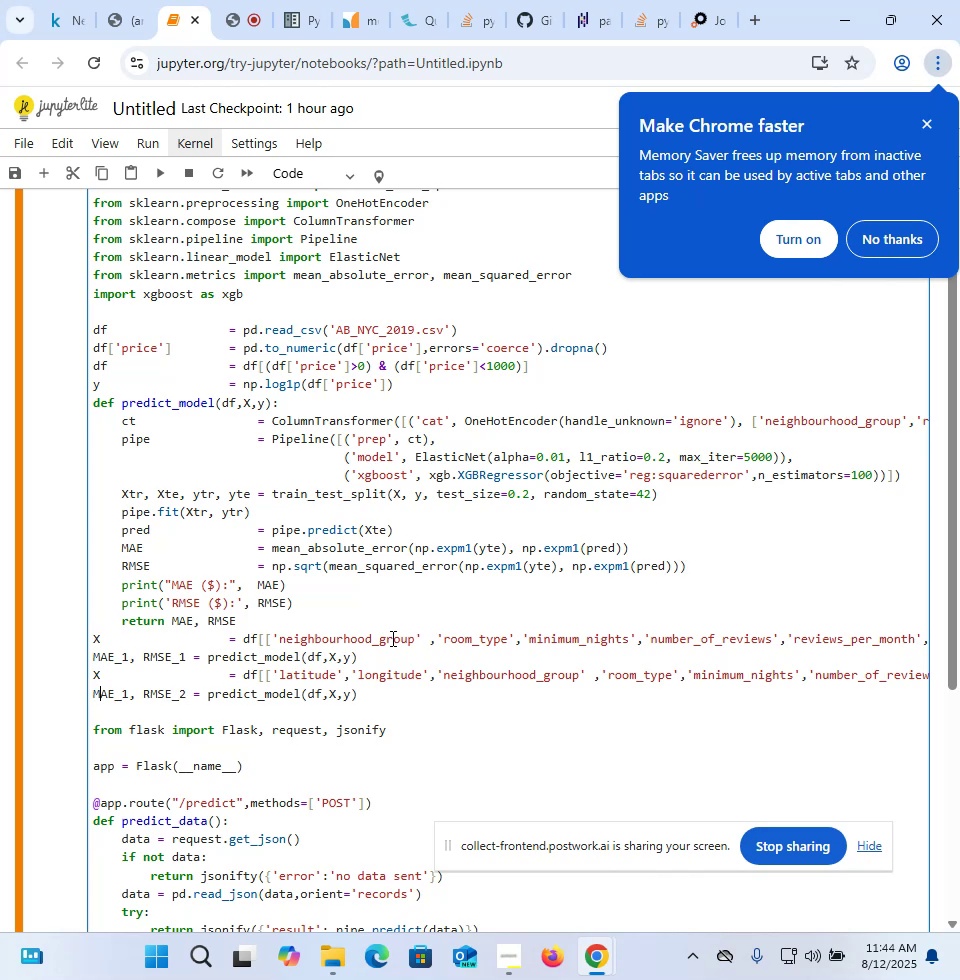 
key(ArrowRight)
 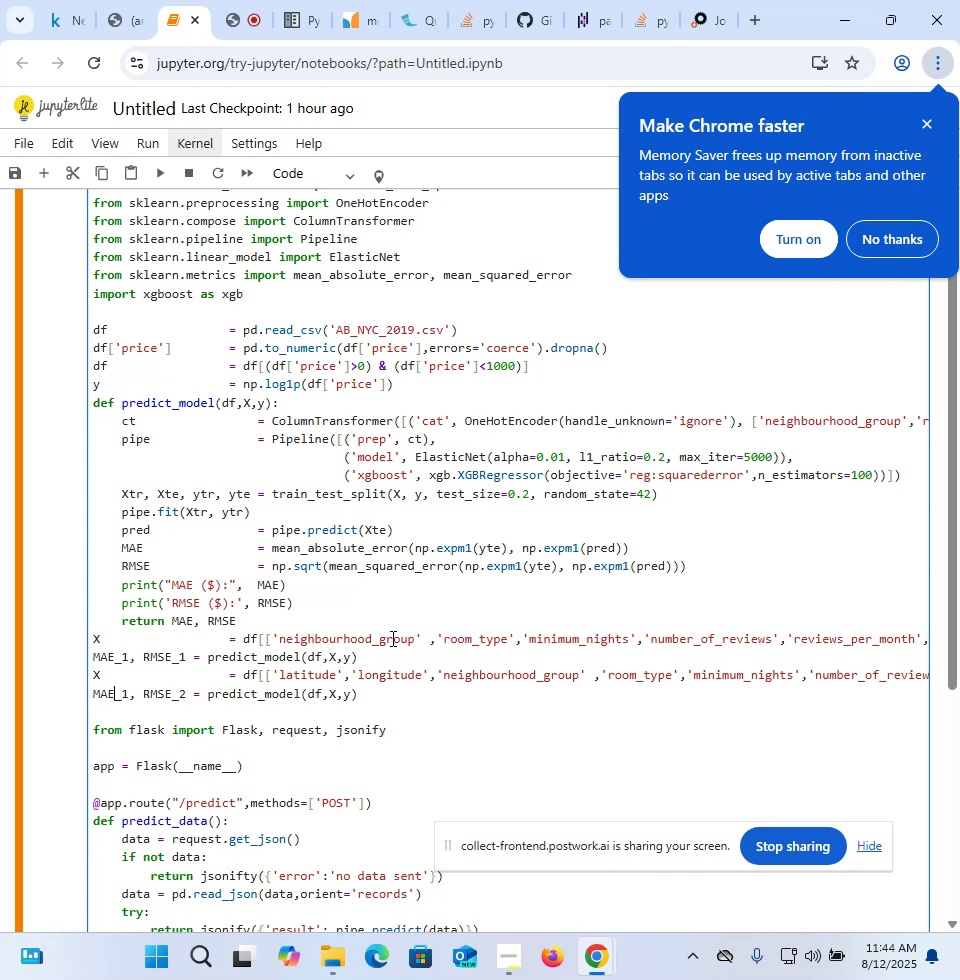 
key(ArrowRight)
 